 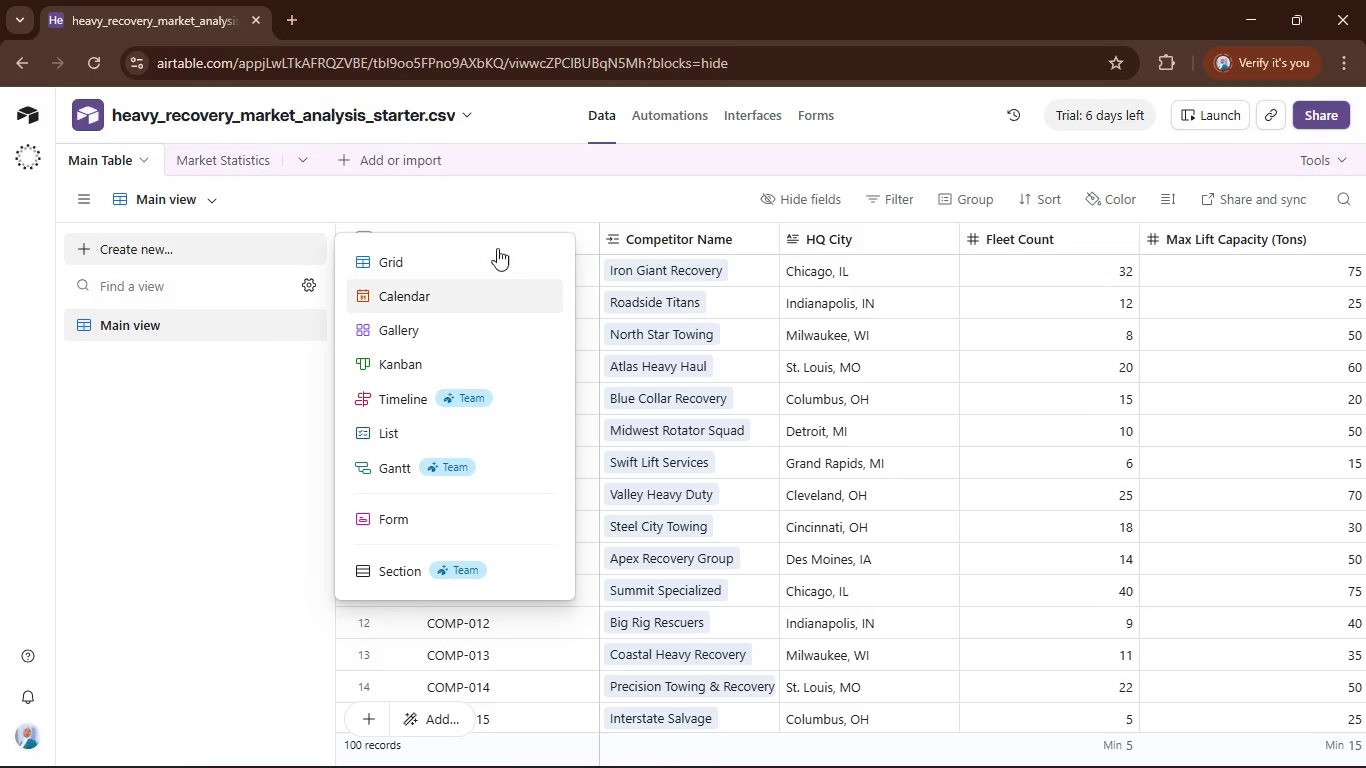 
left_click([404, 262])
 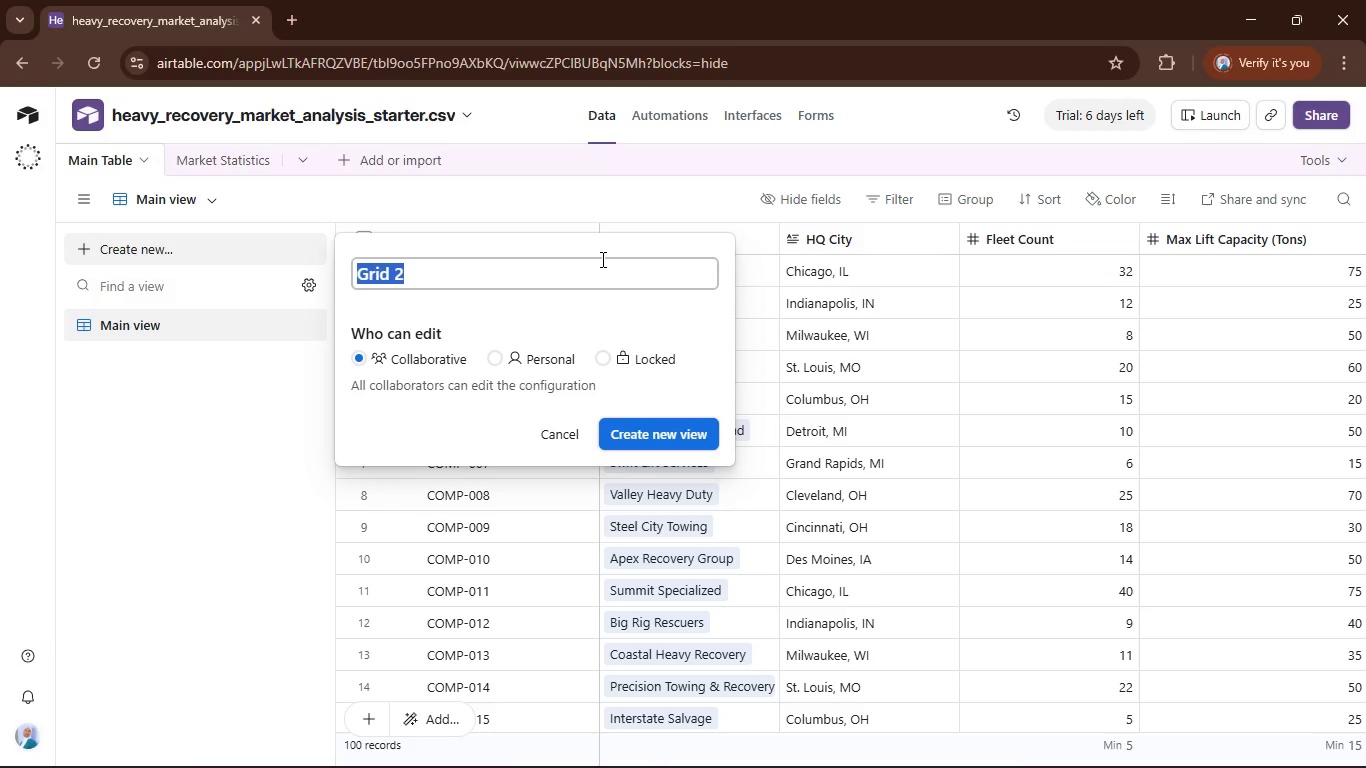 
type(Market )
 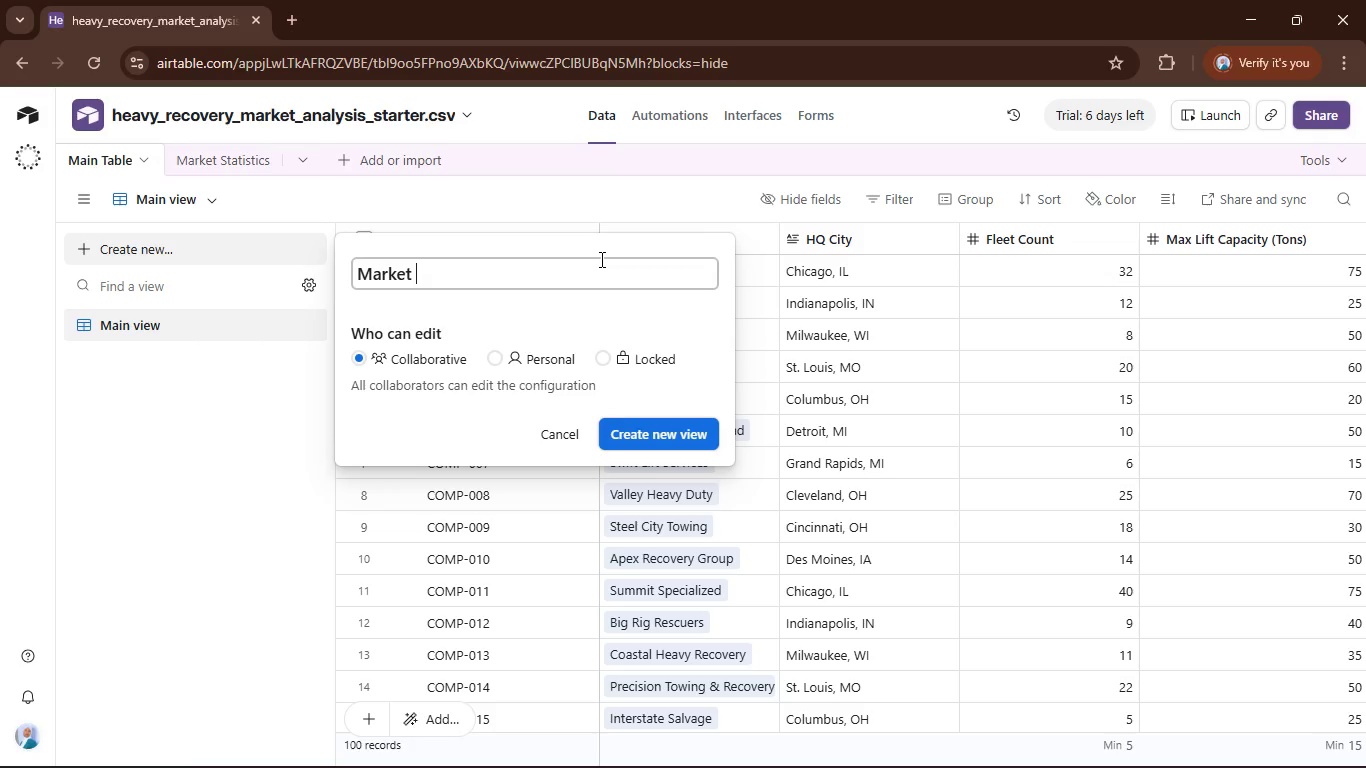 
type(Leaders)
 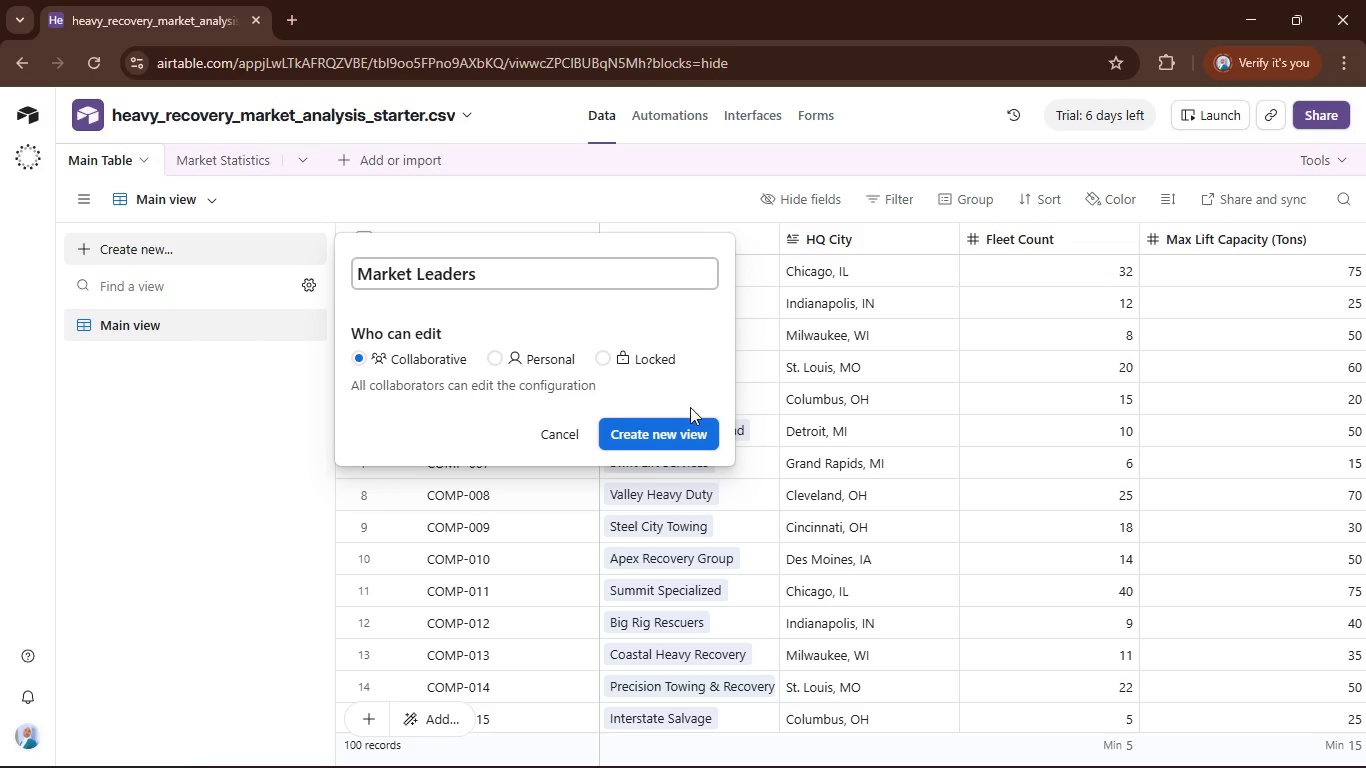 
left_click([690, 431])
 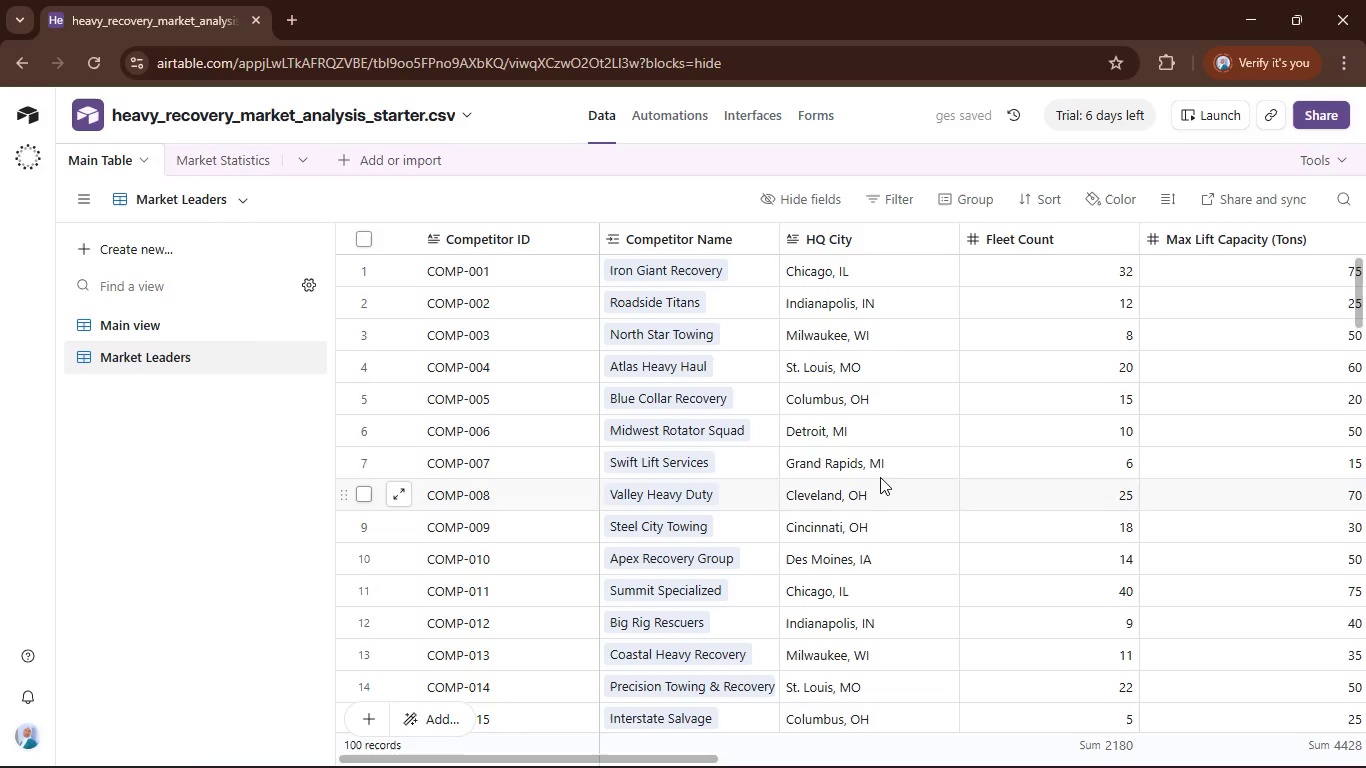 
left_click([893, 195])
 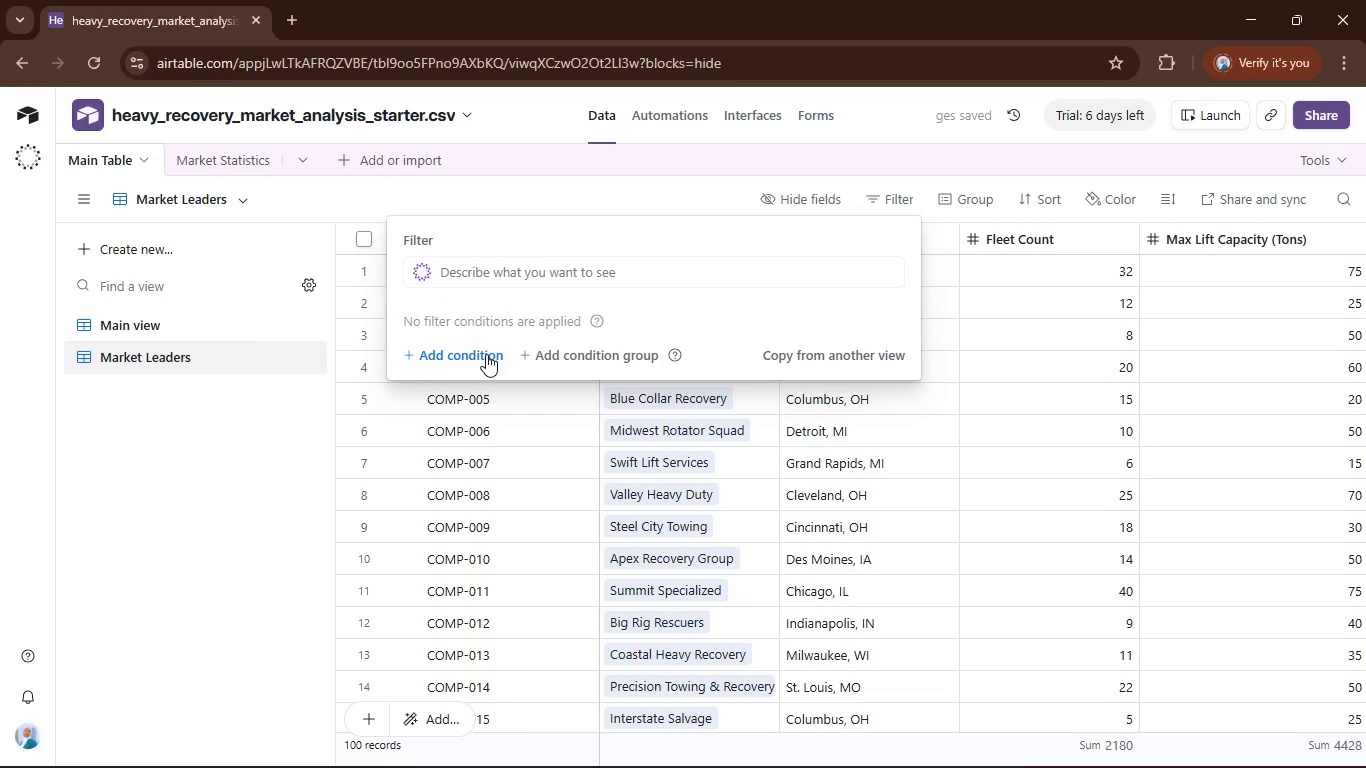 
left_click([486, 354])
 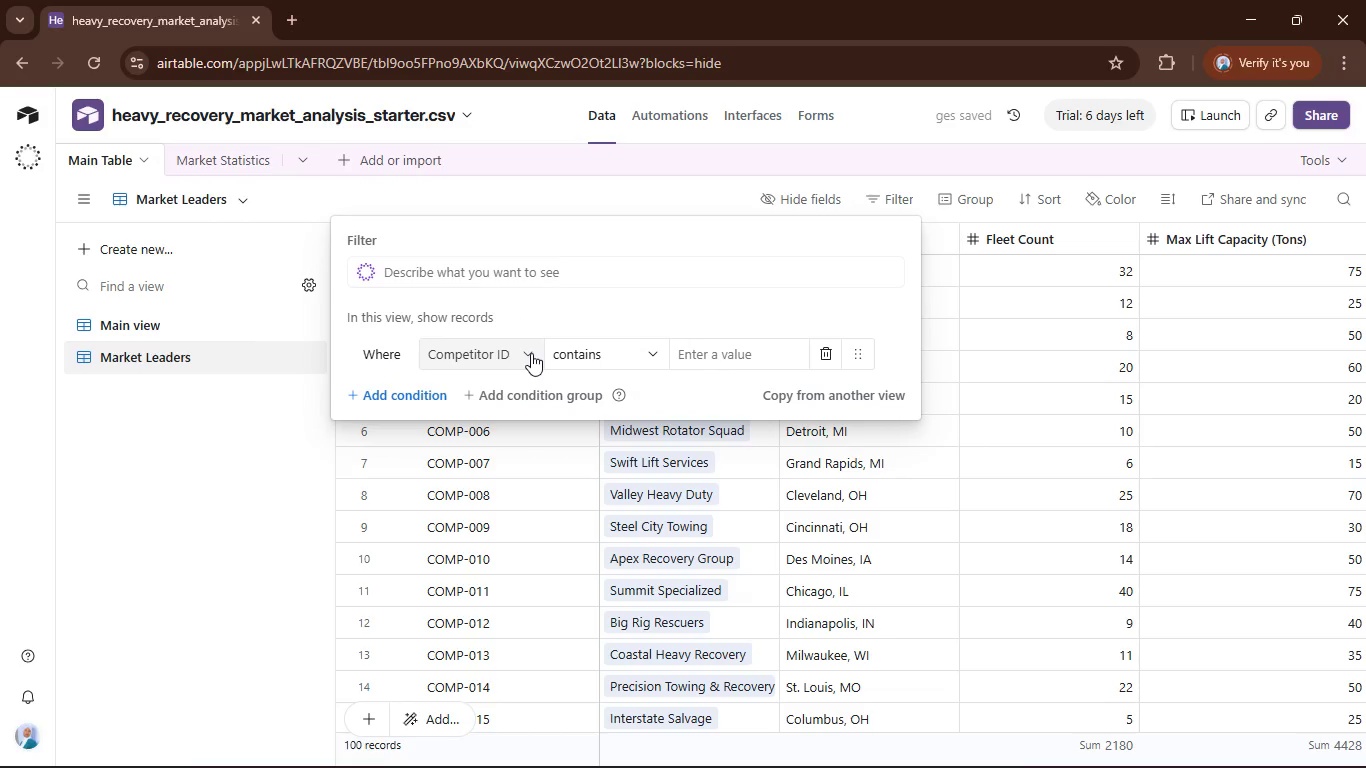 
left_click([531, 353])
 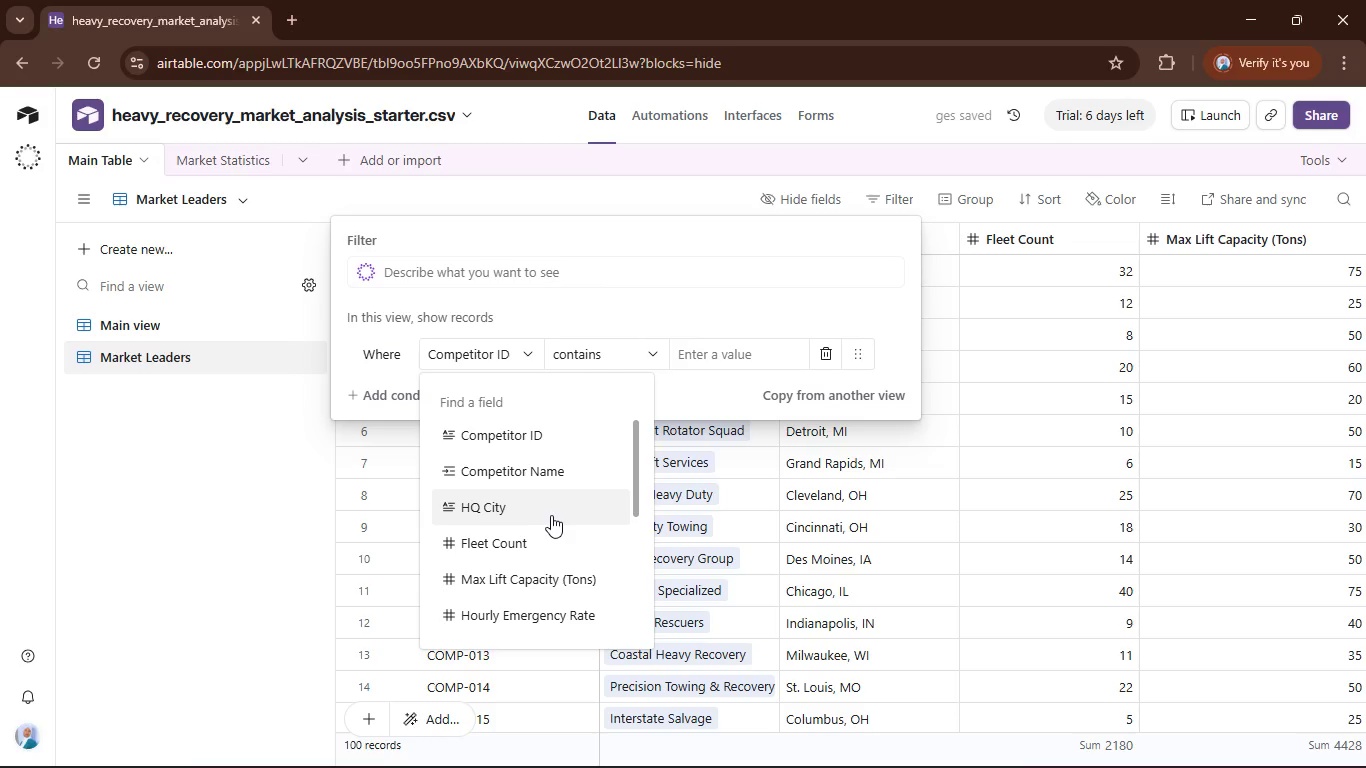 
scroll: coordinate [522, 603], scroll_direction: down, amount: 6.0
 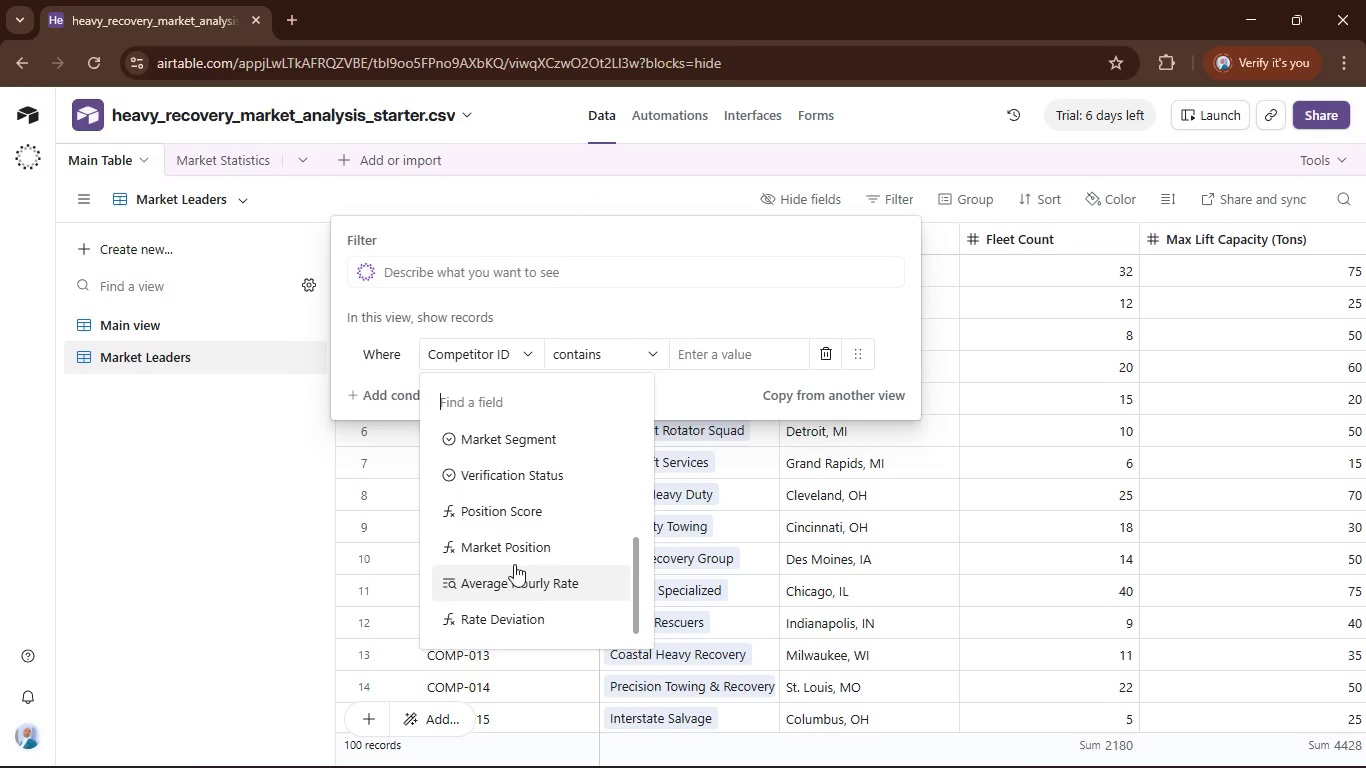 
left_click([516, 543])
 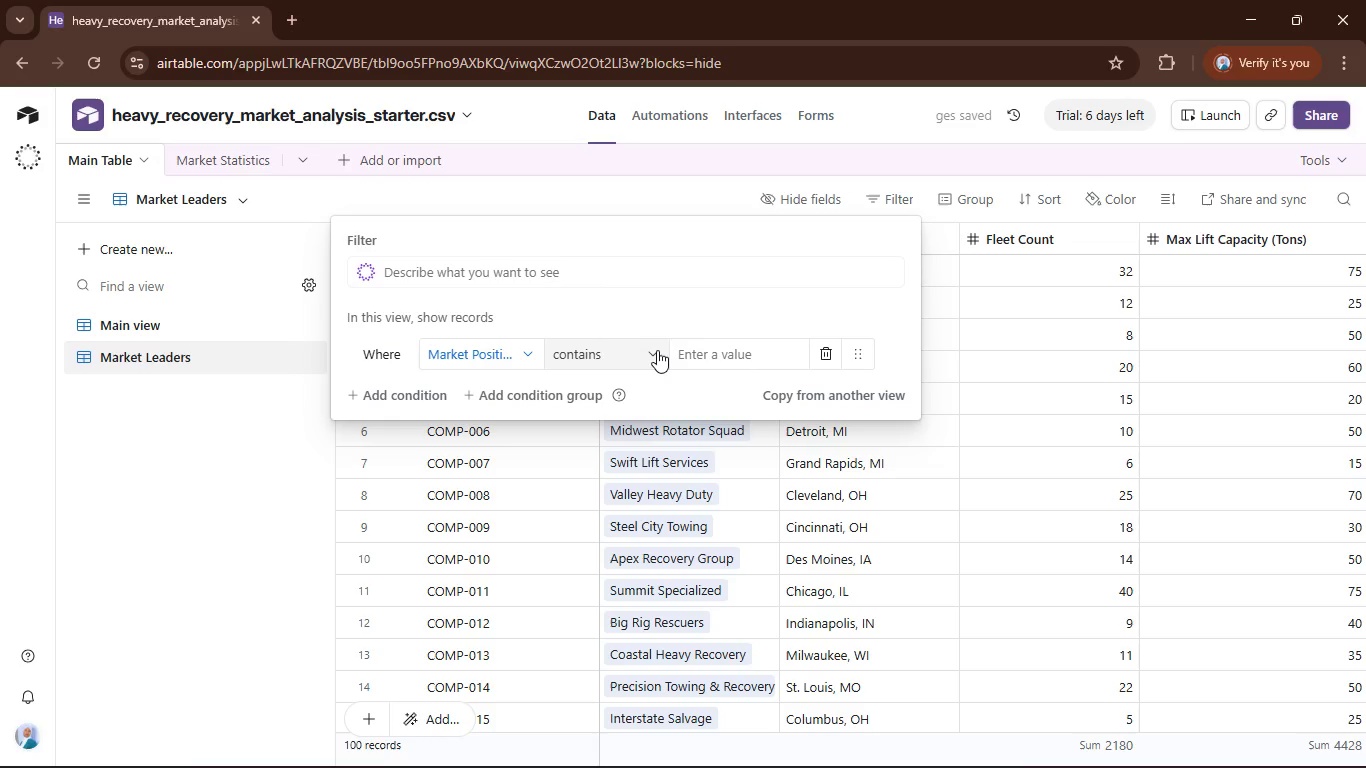 
left_click([656, 351])
 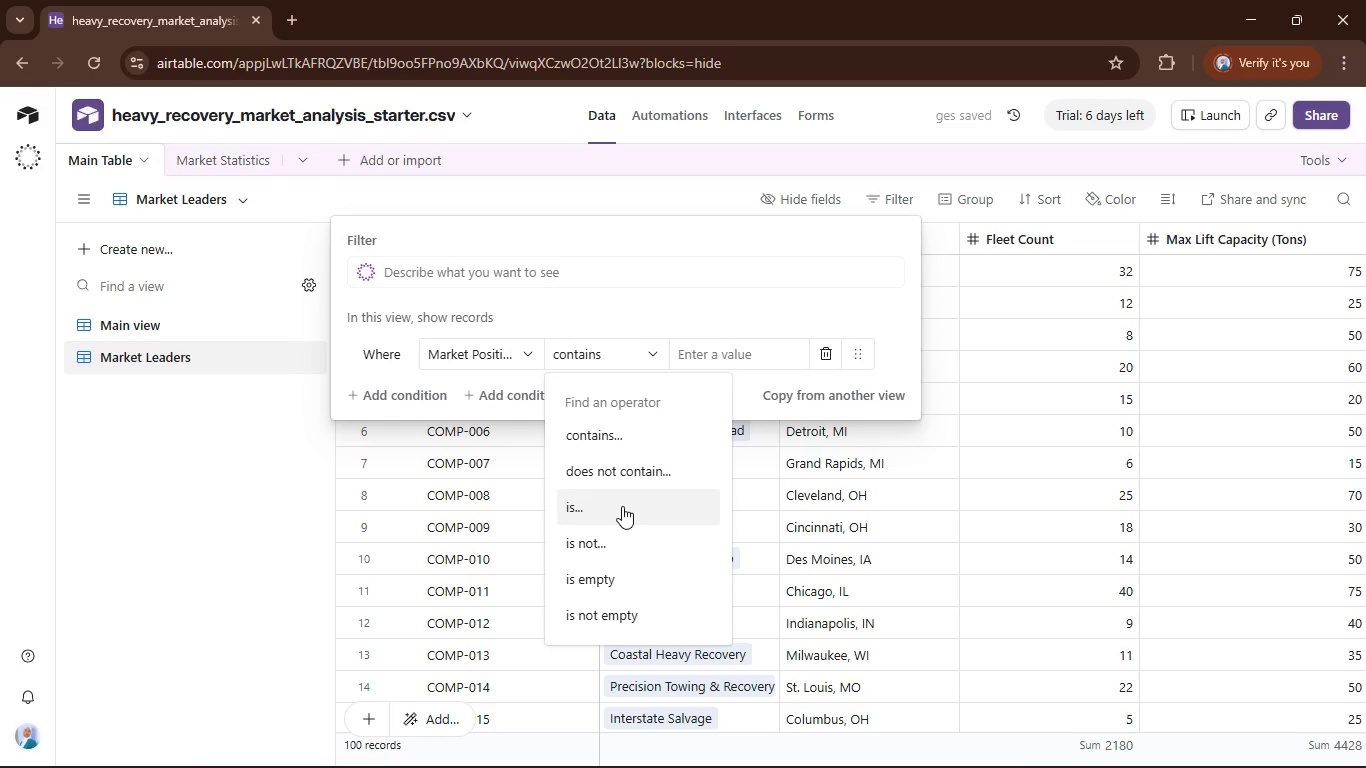 
left_click([621, 506])
 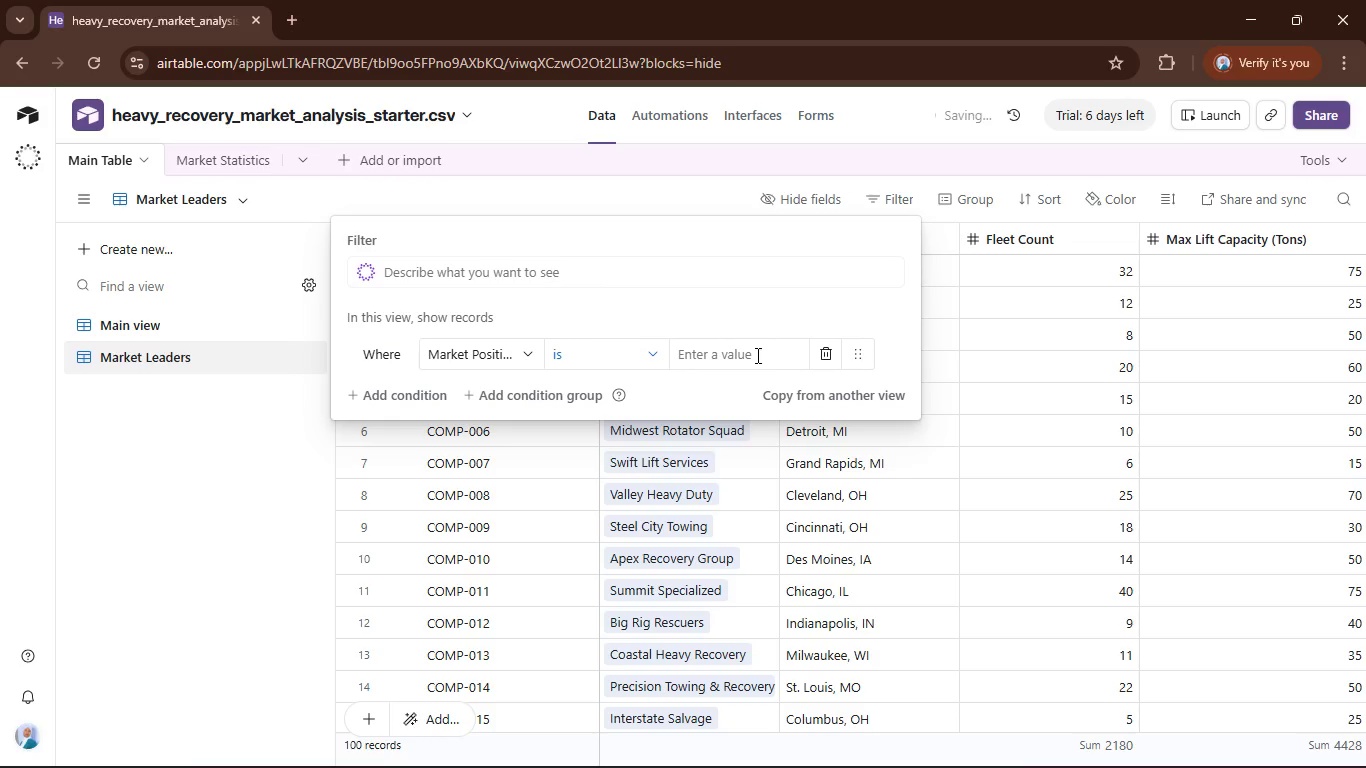 
left_click([756, 355])
 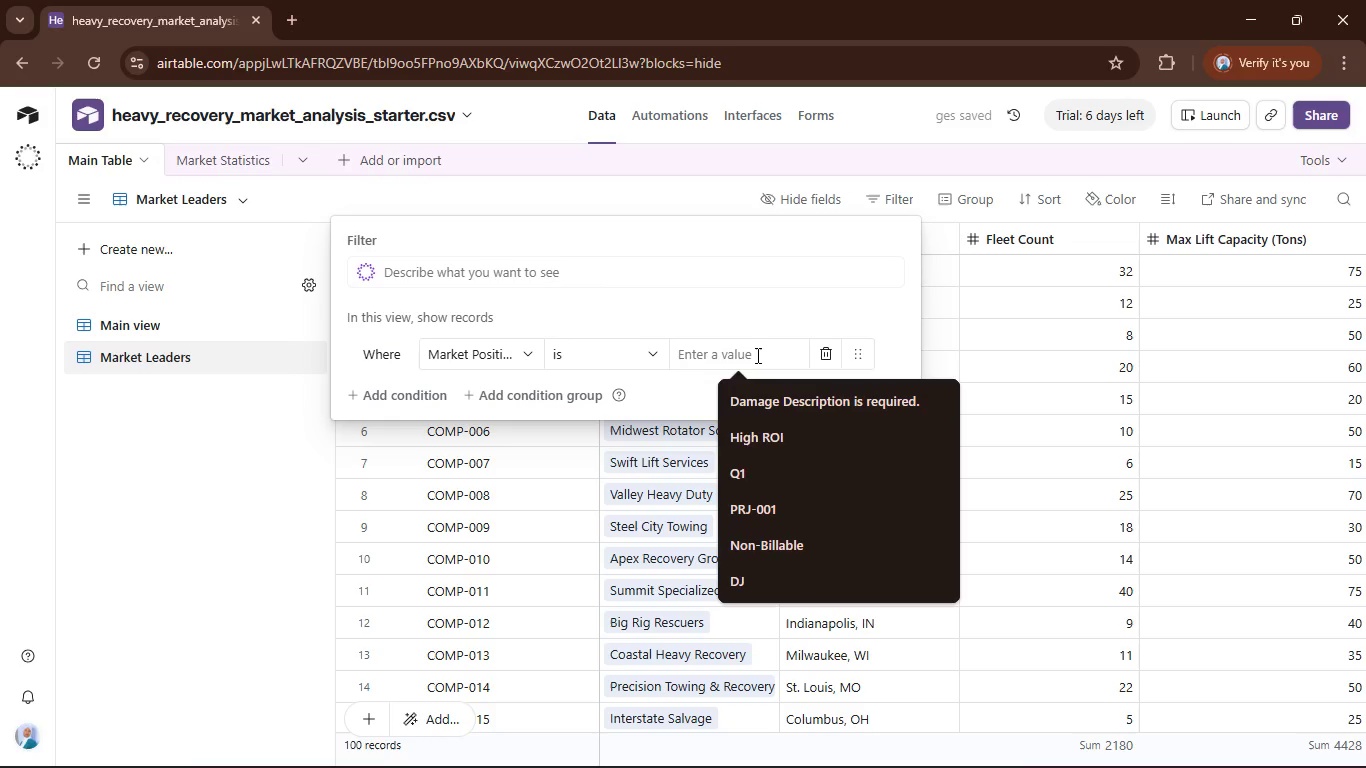 
type(Market Ke)
key(Backspace)
key(Backspace)
type(Leader)
 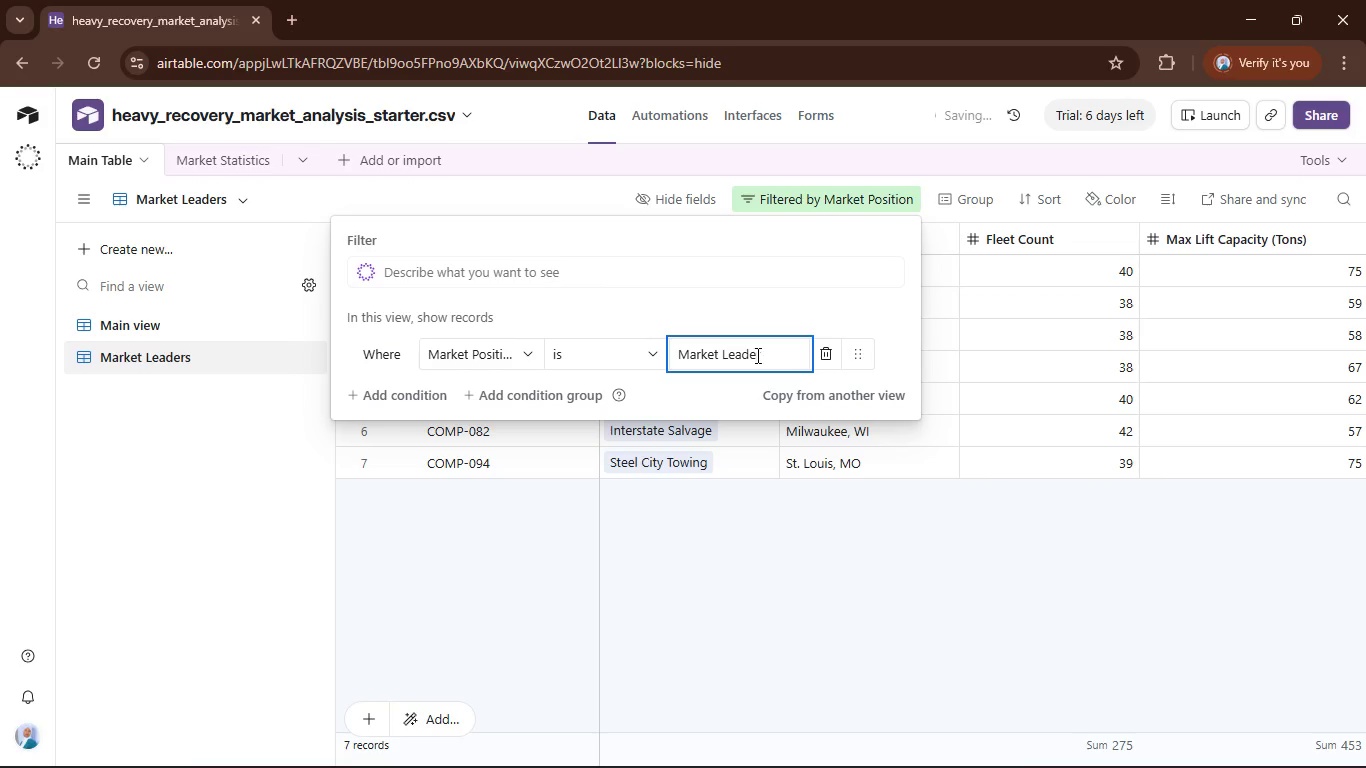 
left_click([800, 560])
 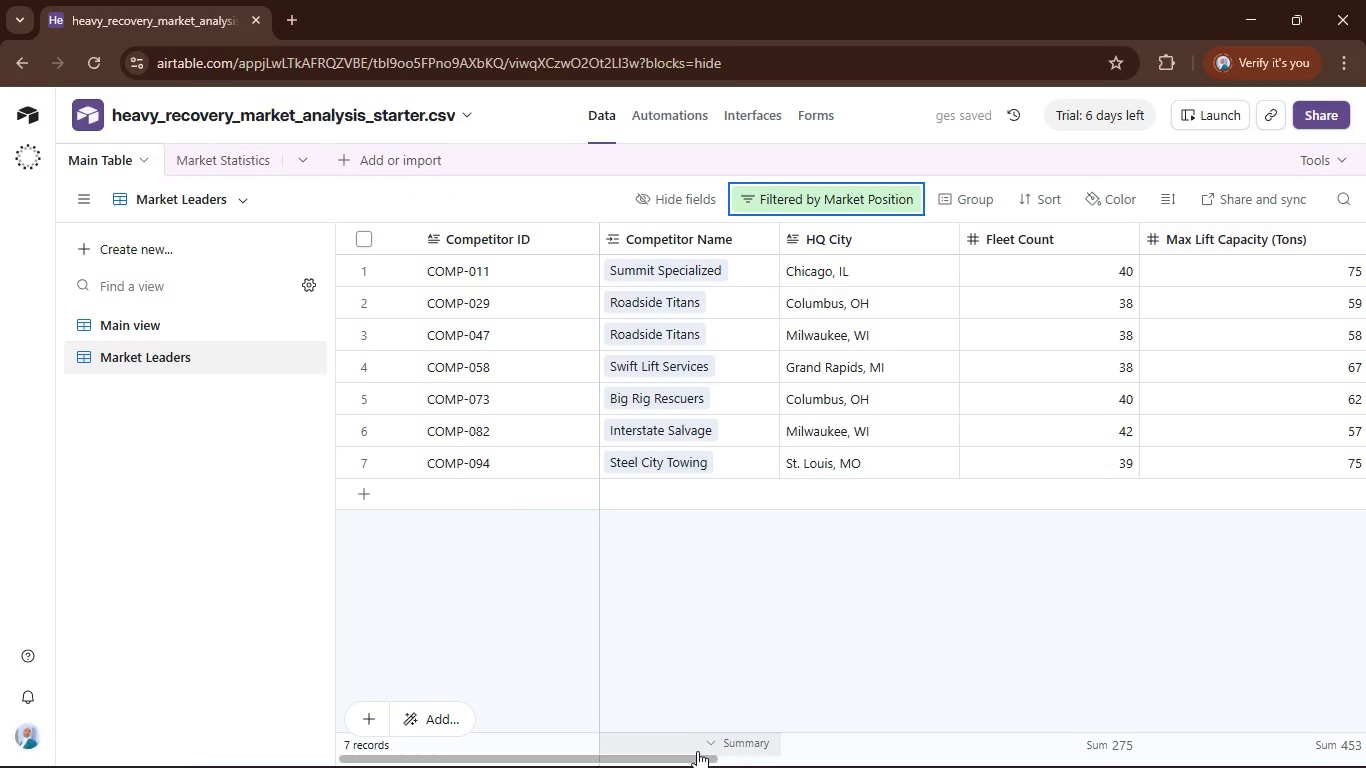 
left_click_drag(start_coordinate=[696, 757], to_coordinate=[762, 767])
 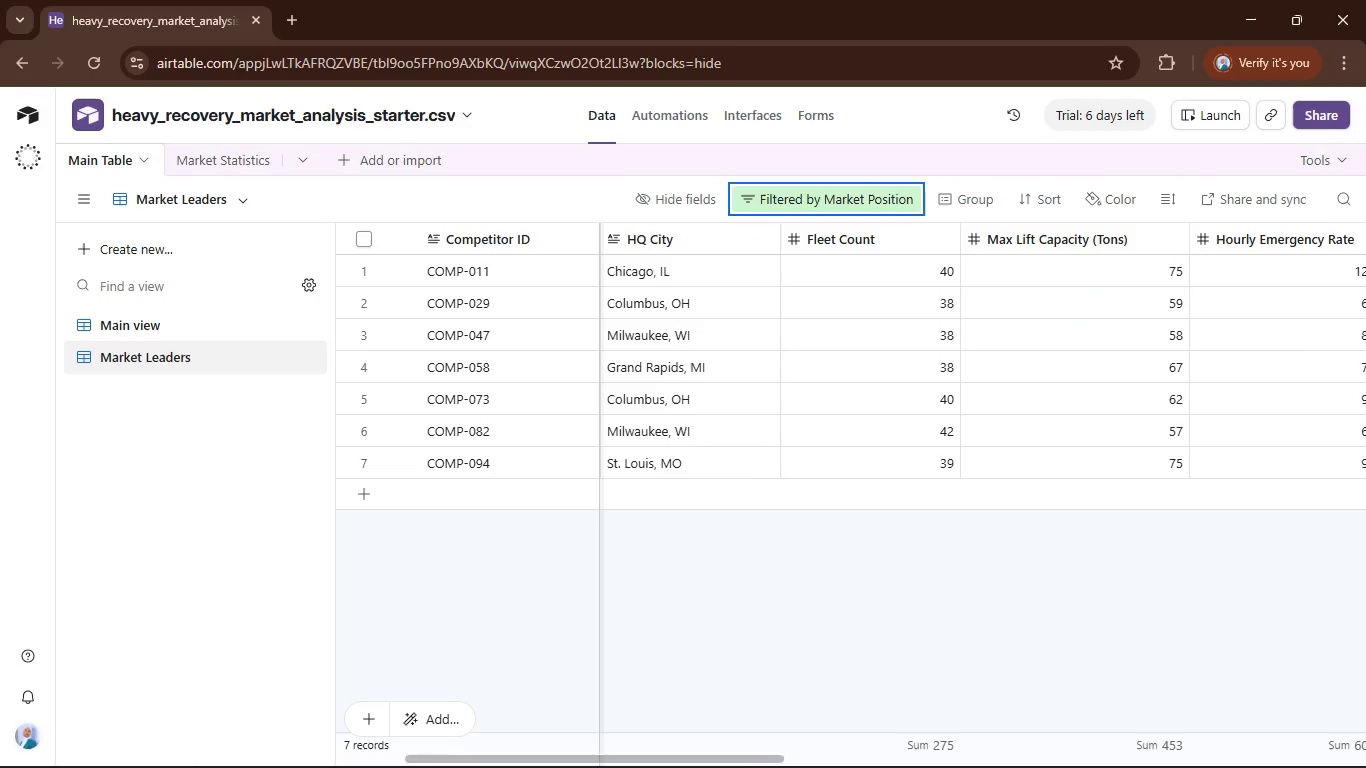 
left_click_drag(start_coordinate=[749, 767], to_coordinate=[734, 767])
 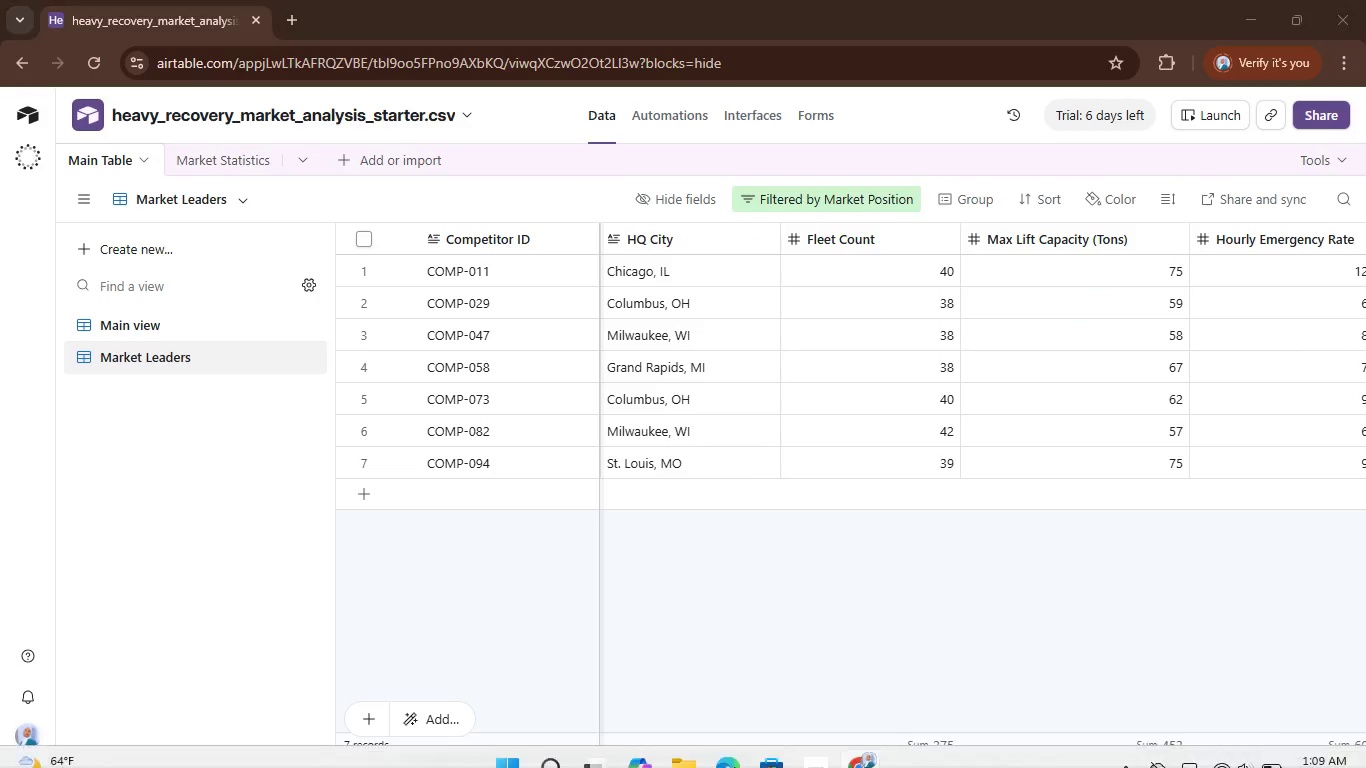 
double_click([734, 767])
 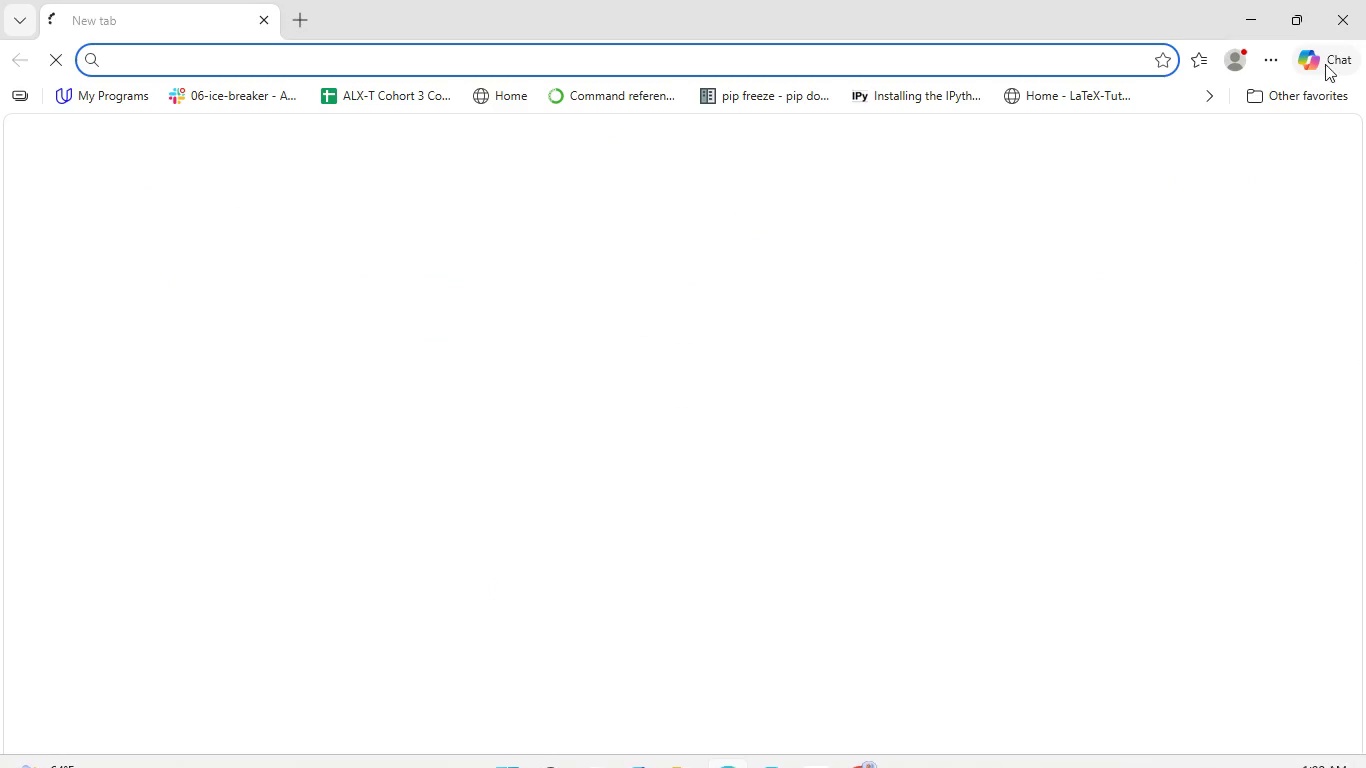 
left_click([1347, 0])
 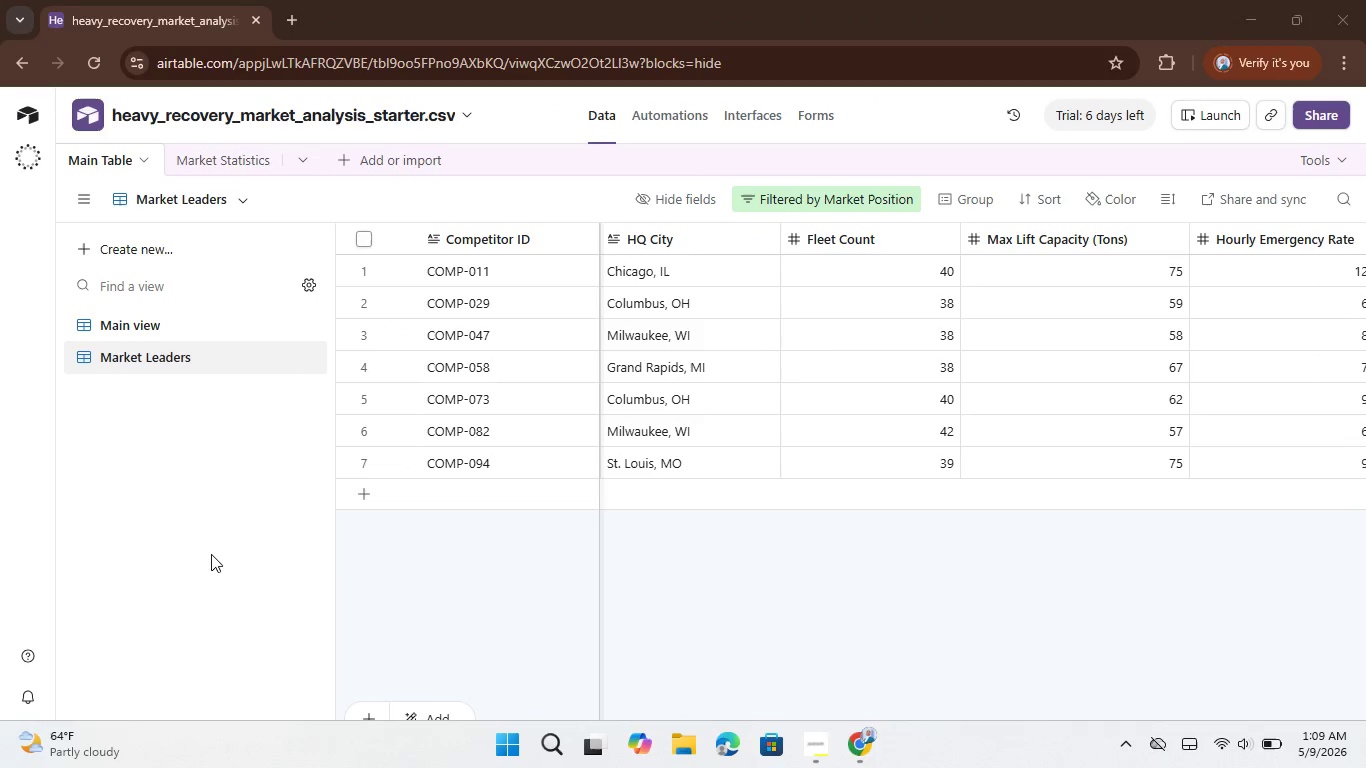 
left_click([209, 554])
 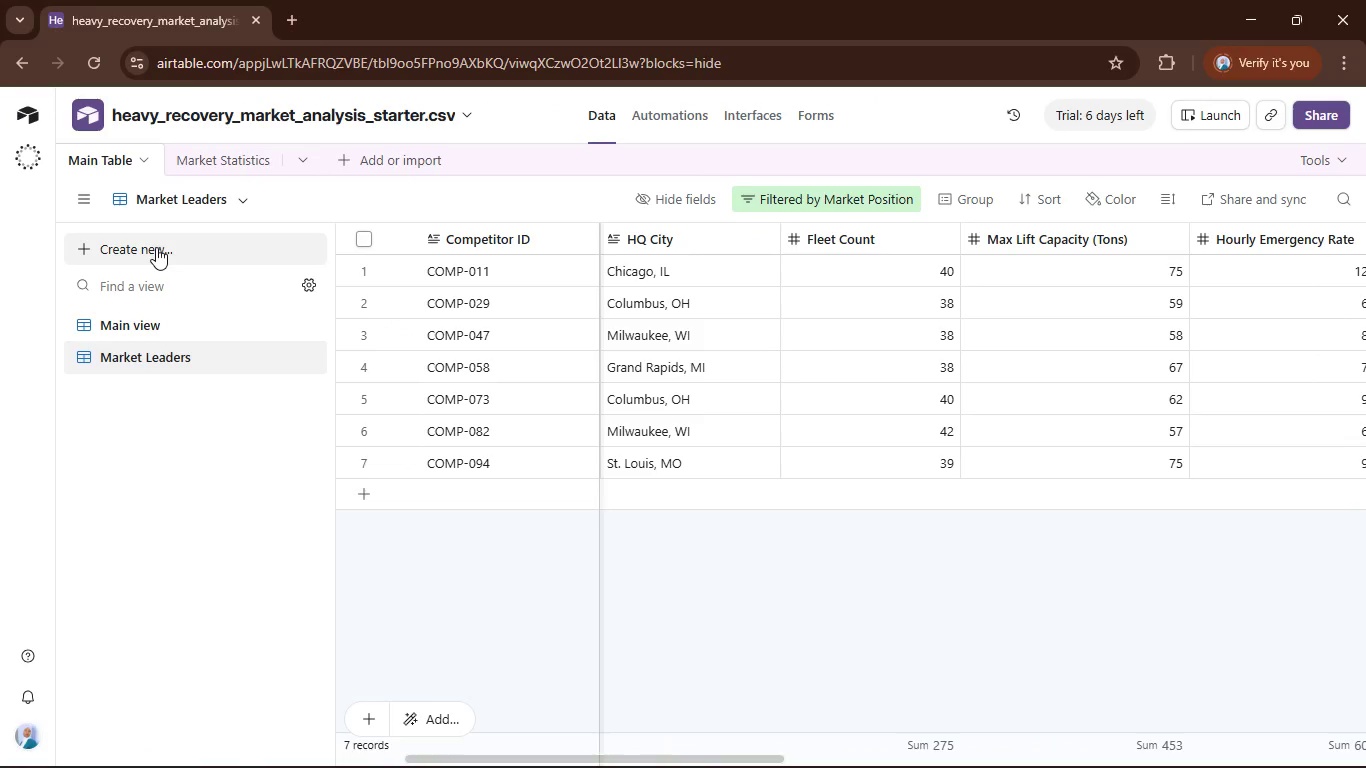 
left_click([156, 247])
 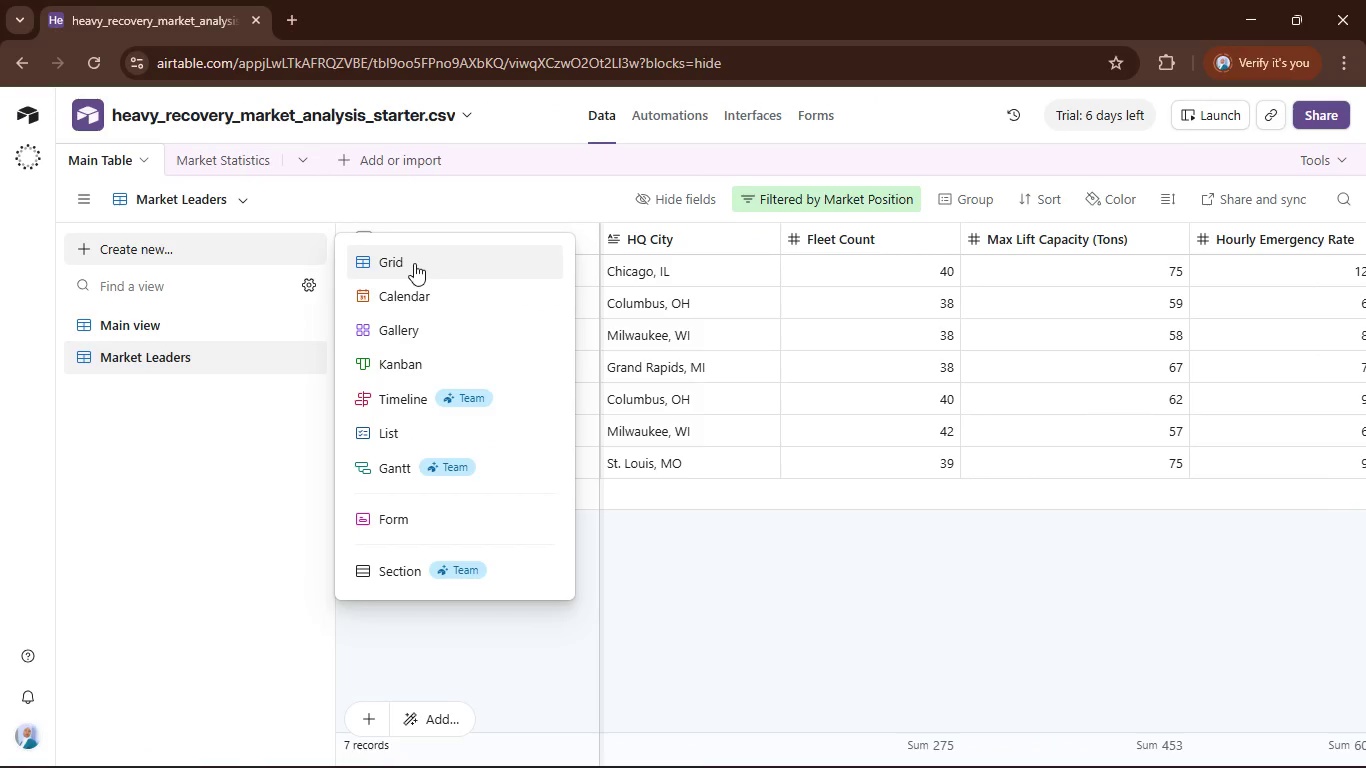 
left_click([414, 263])
 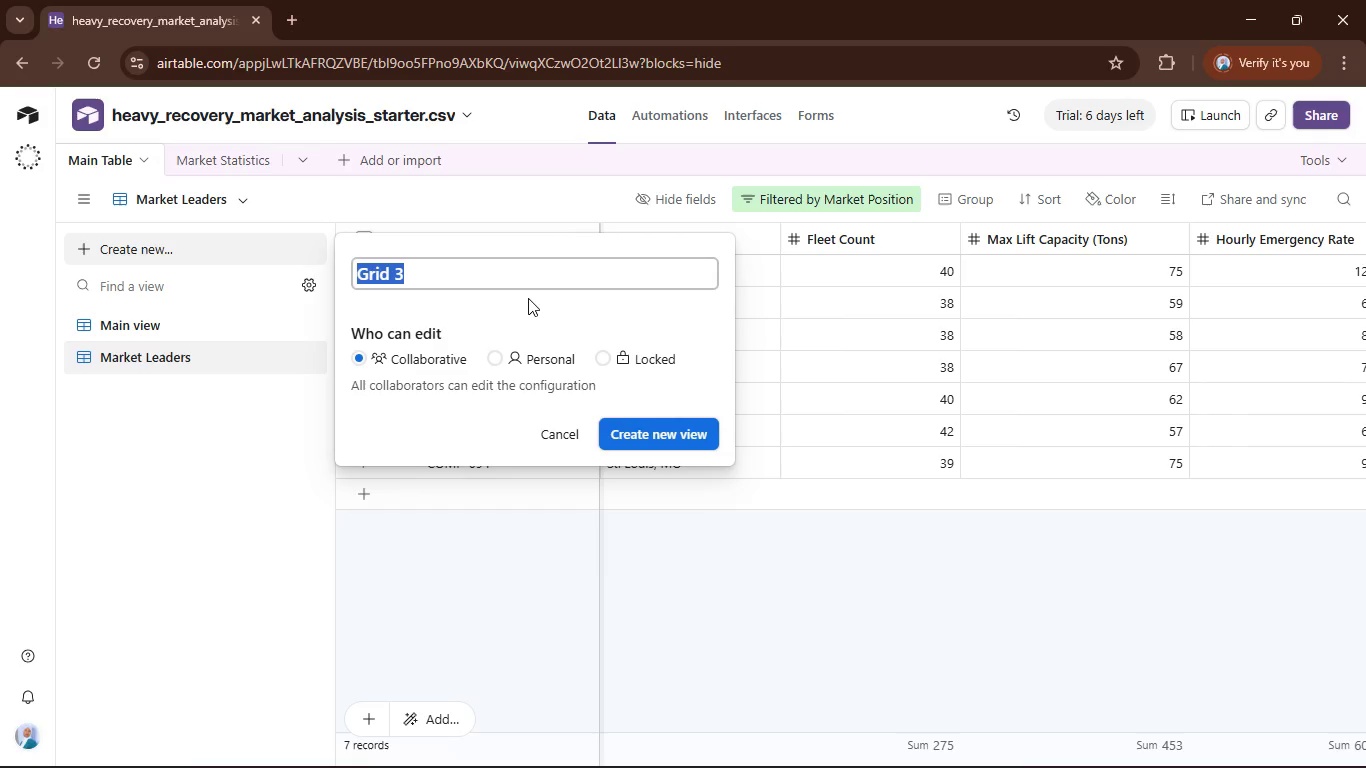 
type(Premium Specialist)
 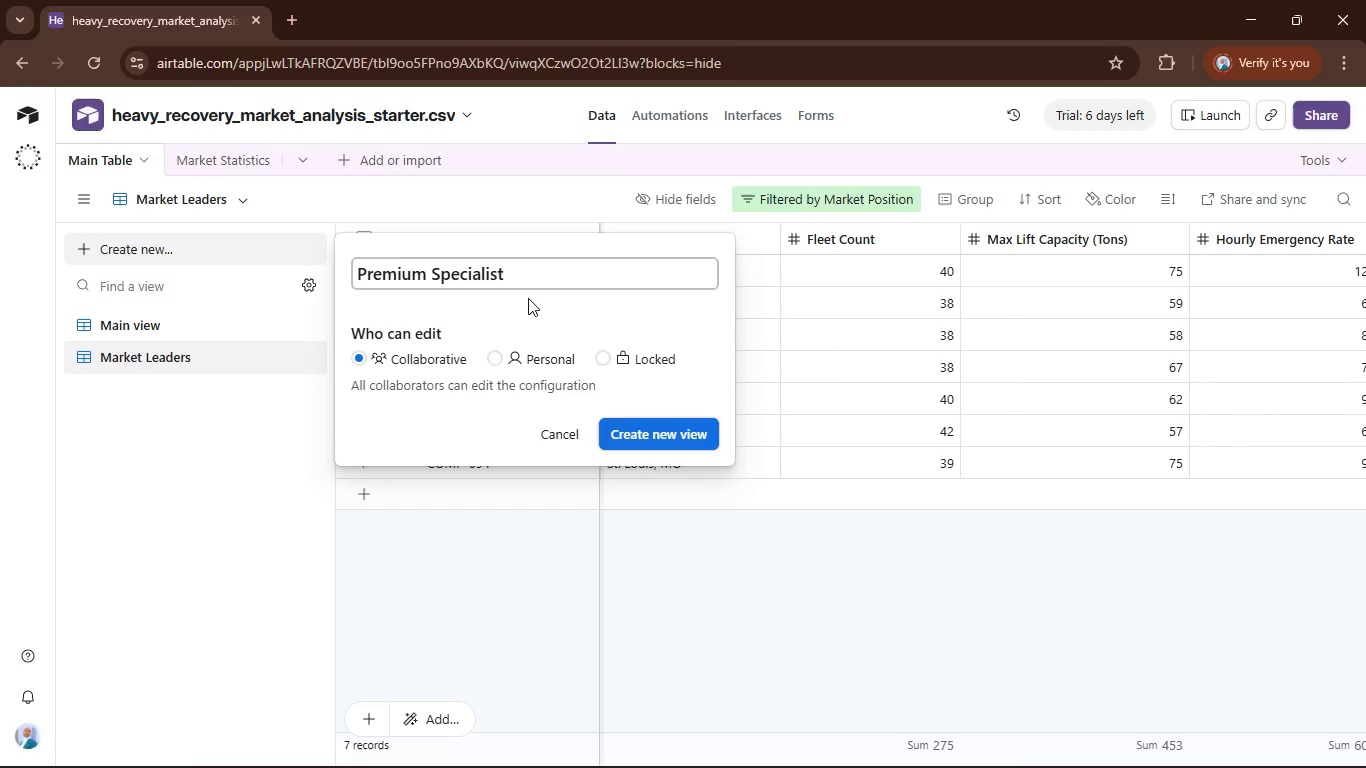 
left_click([680, 442])
 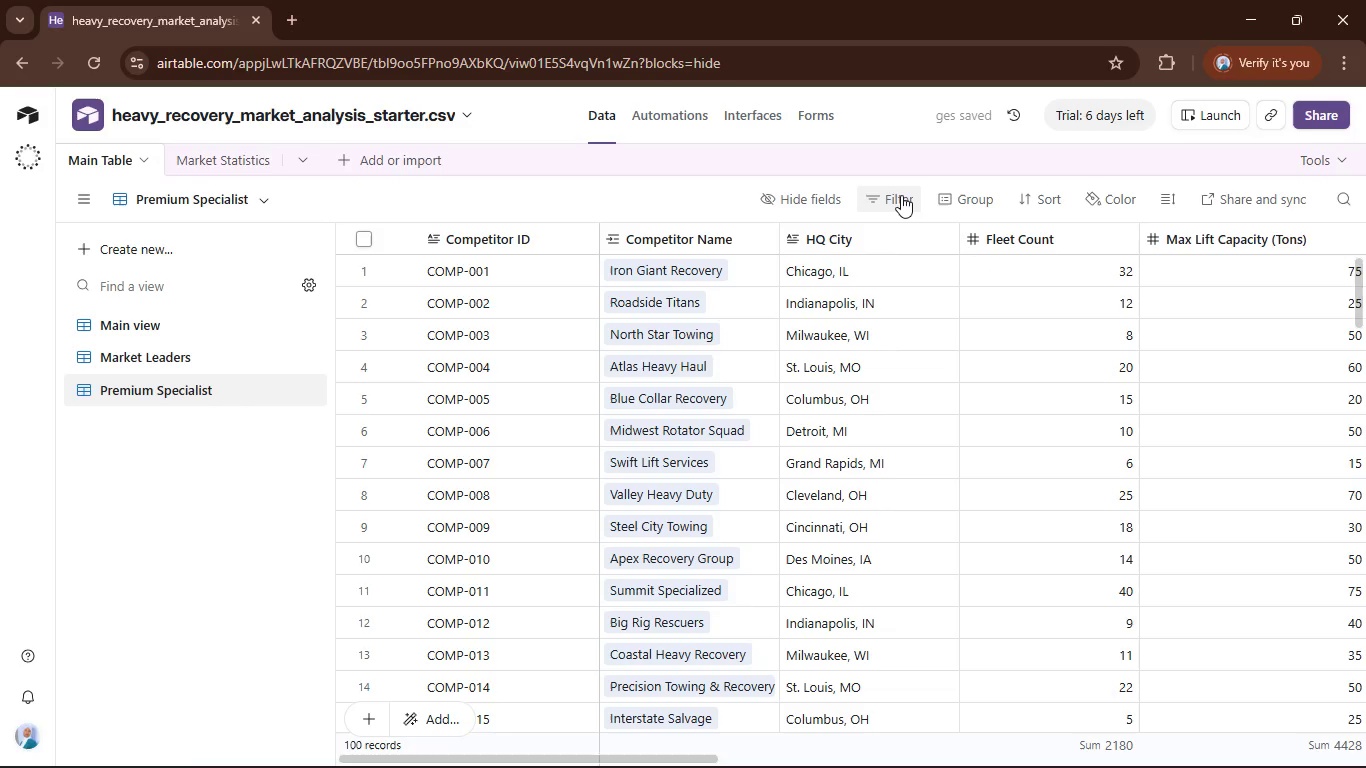 
left_click([901, 195])
 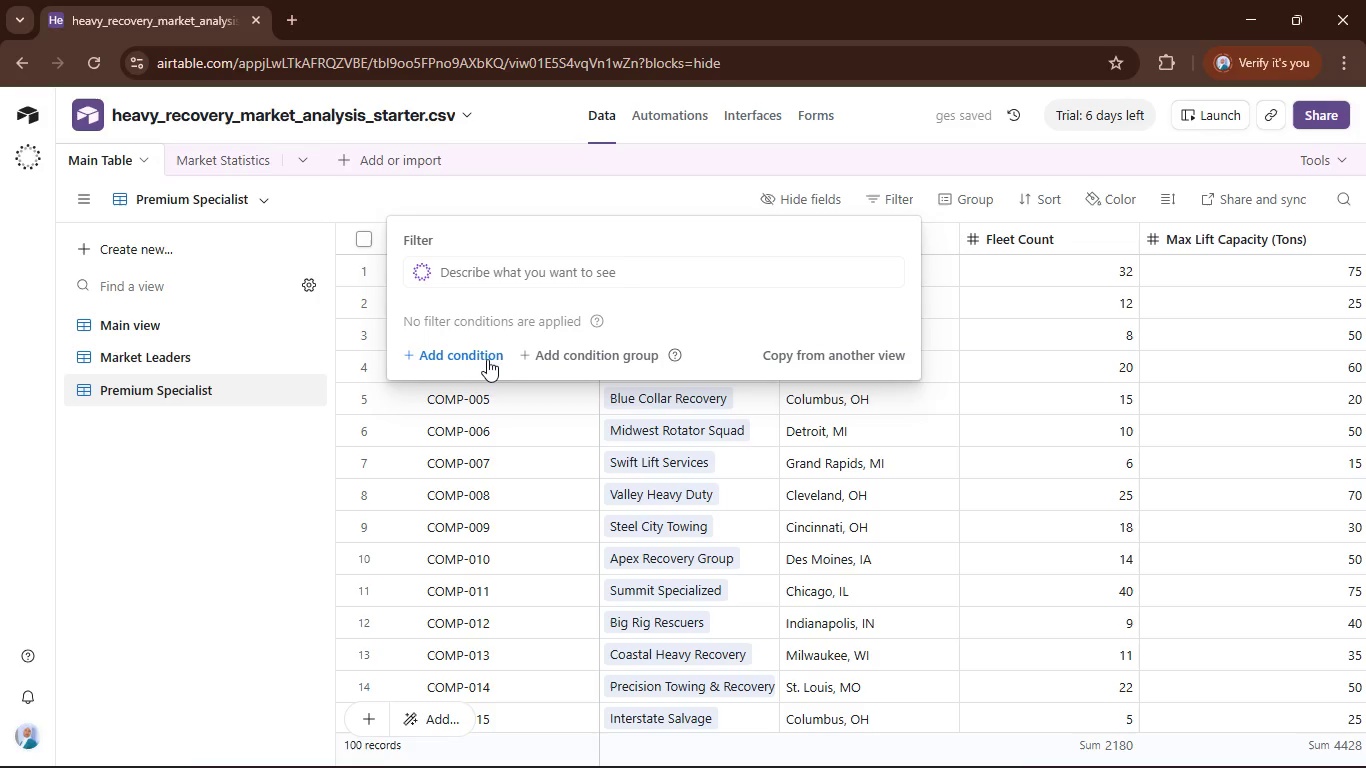 
left_click([482, 359])
 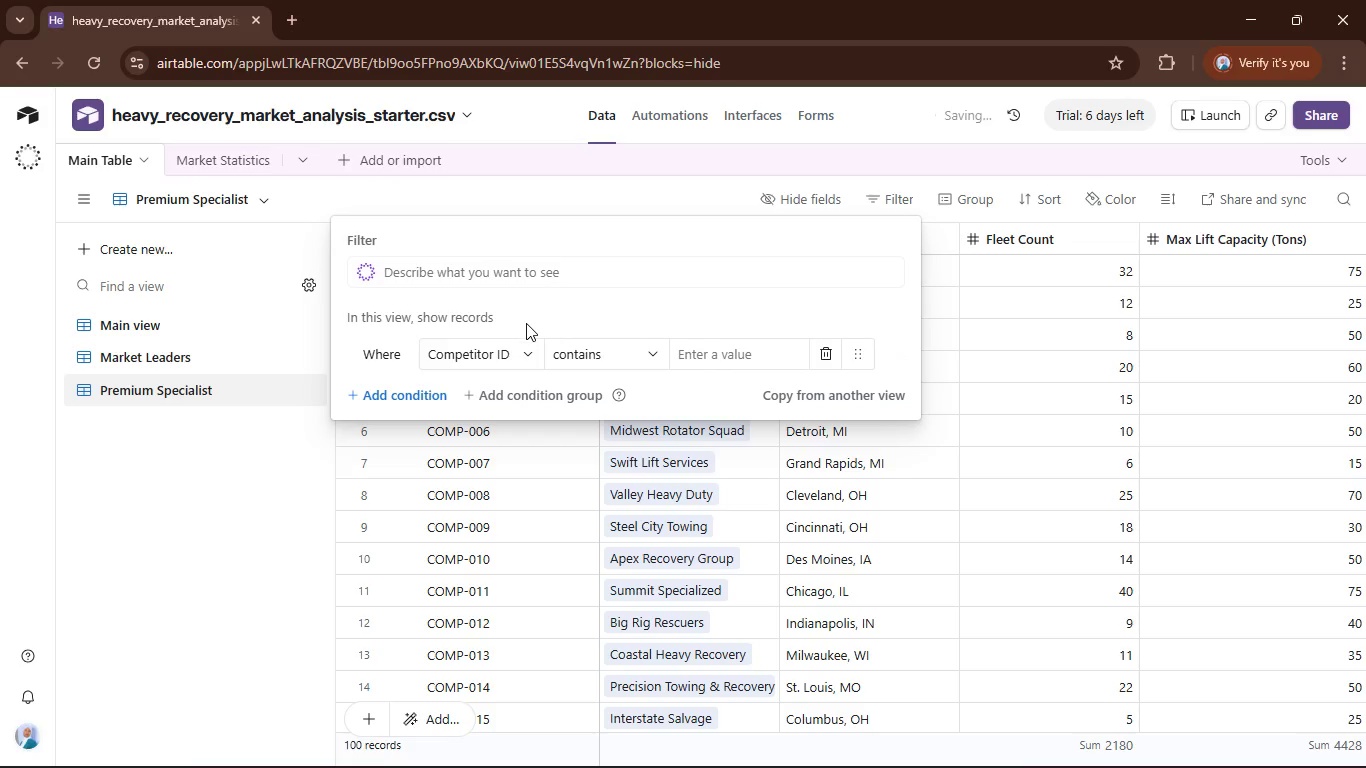 
left_click([531, 358])
 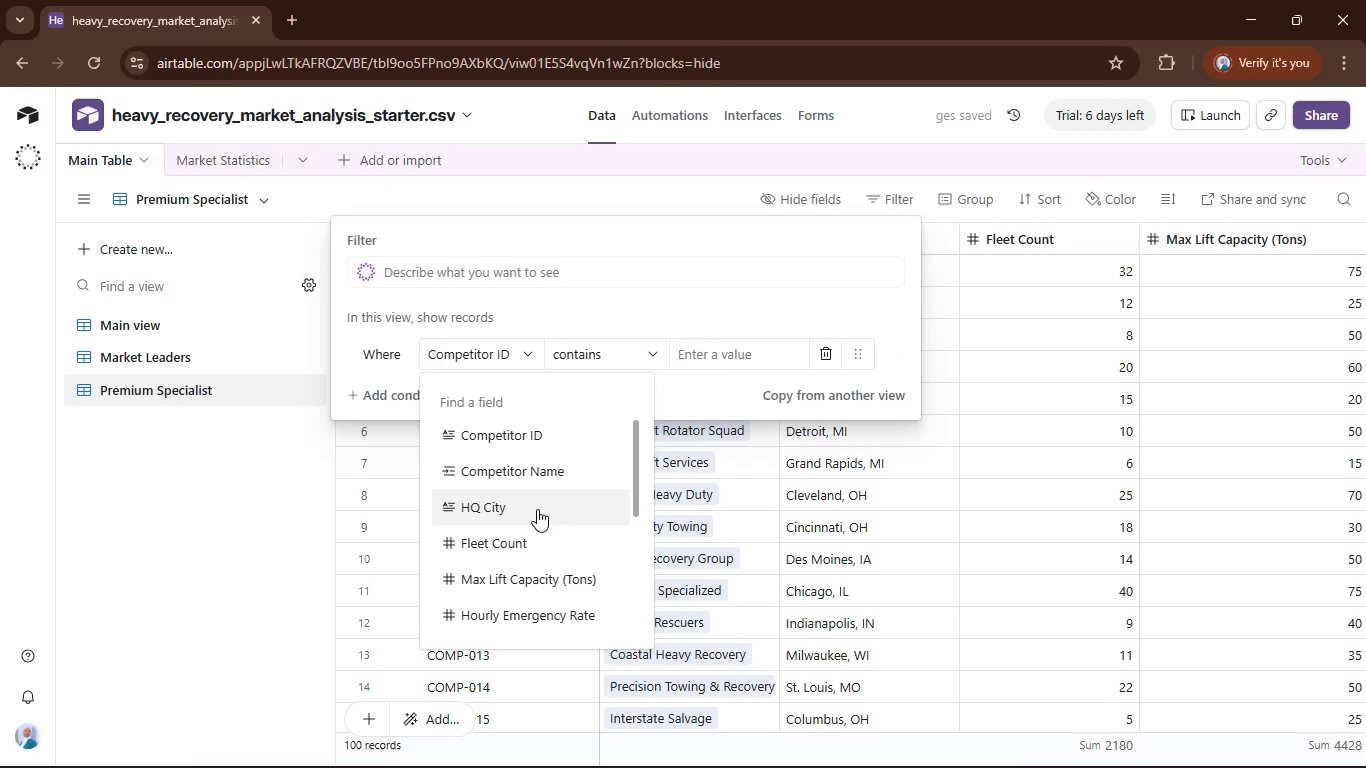 
scroll: coordinate [545, 503], scroll_direction: down, amount: 3.0
 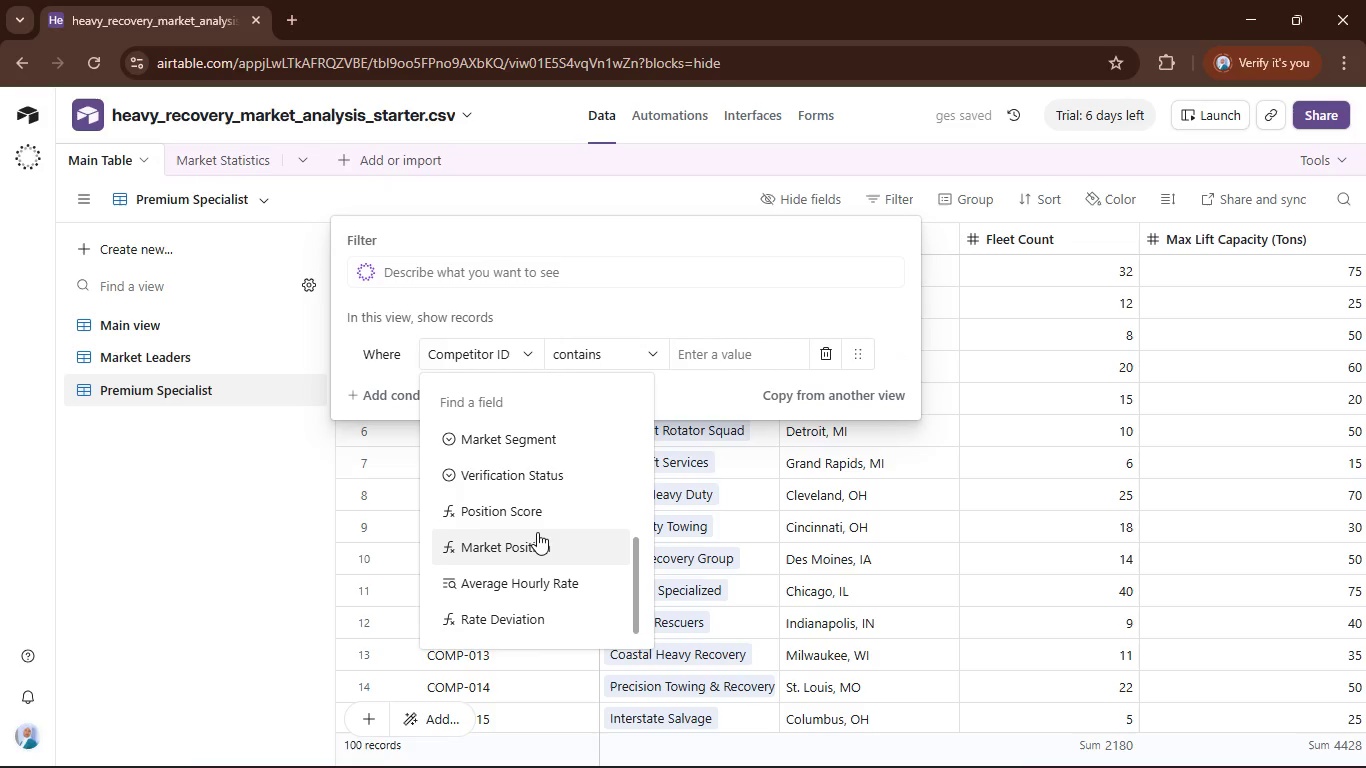 
left_click([537, 532])
 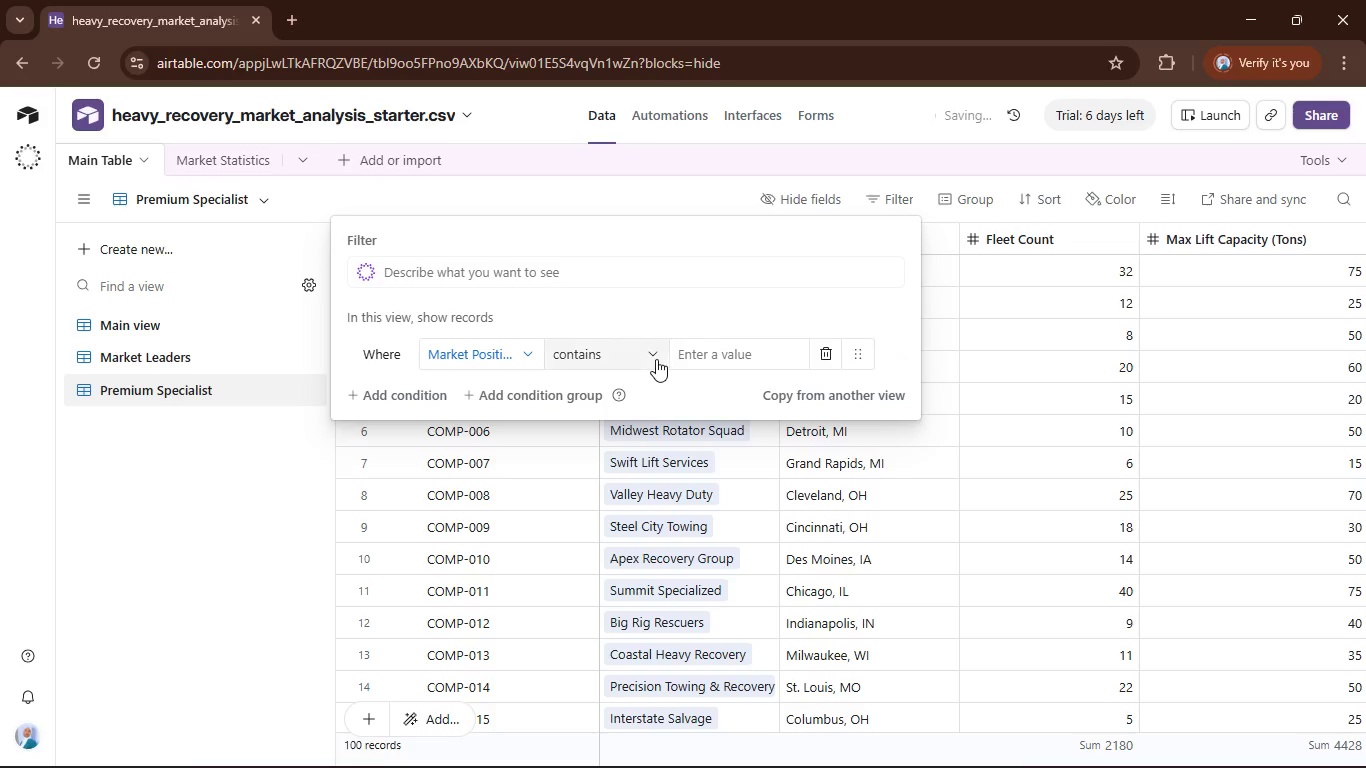 
left_click([655, 359])
 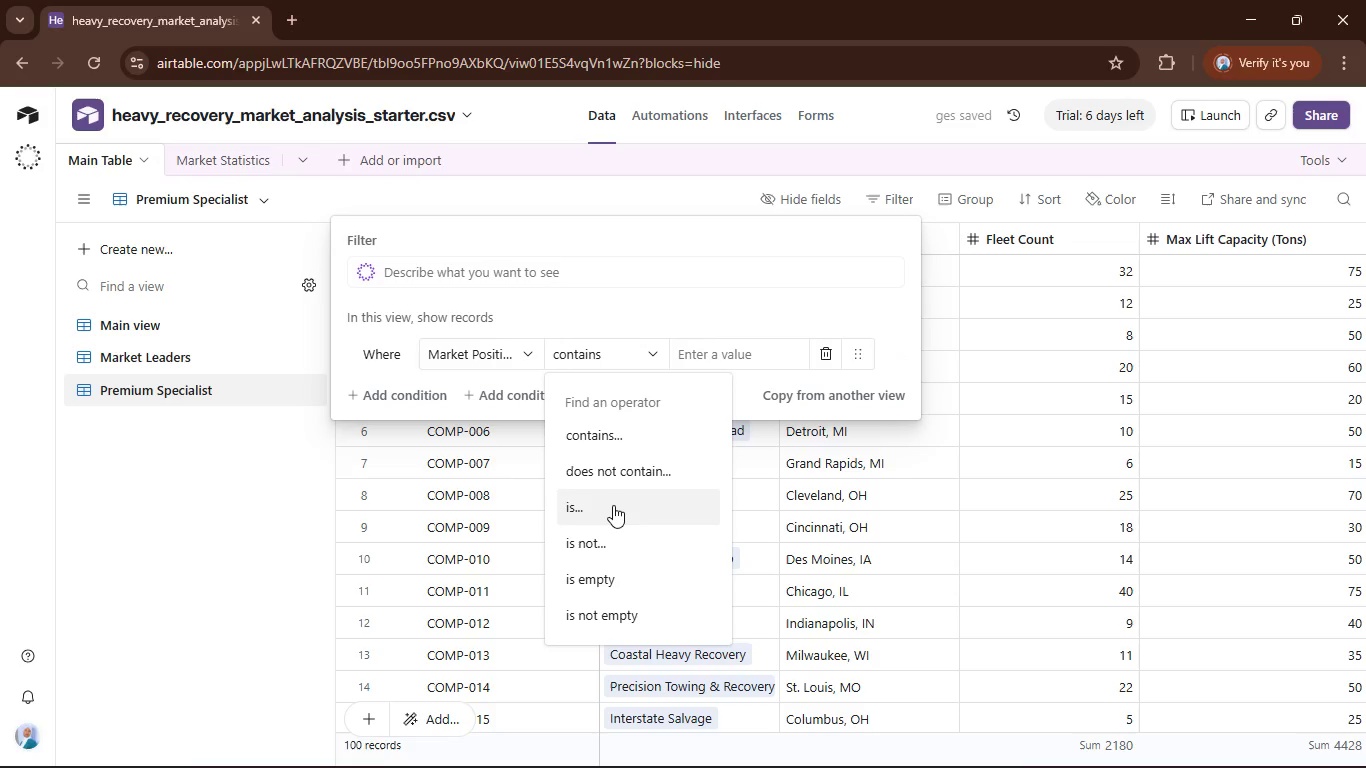 
left_click([613, 505])
 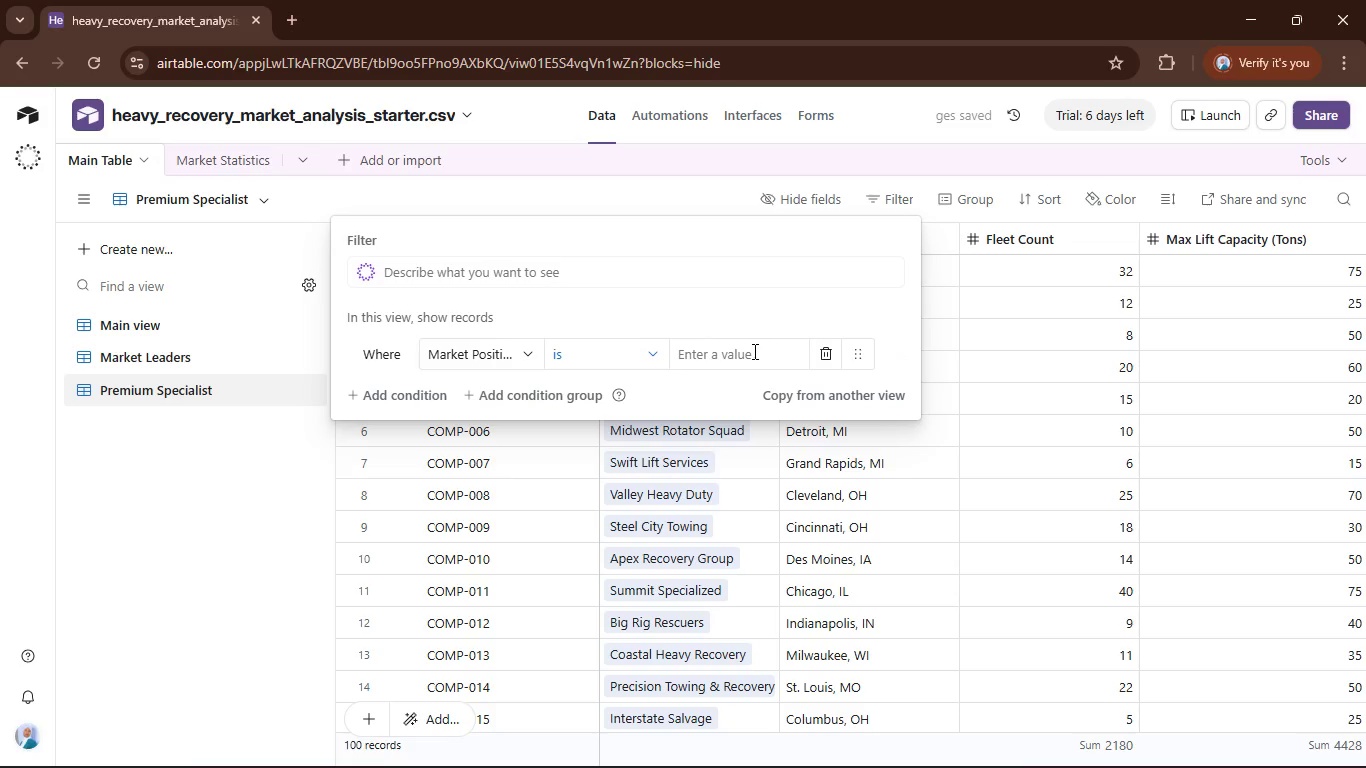 
left_click([753, 351])
 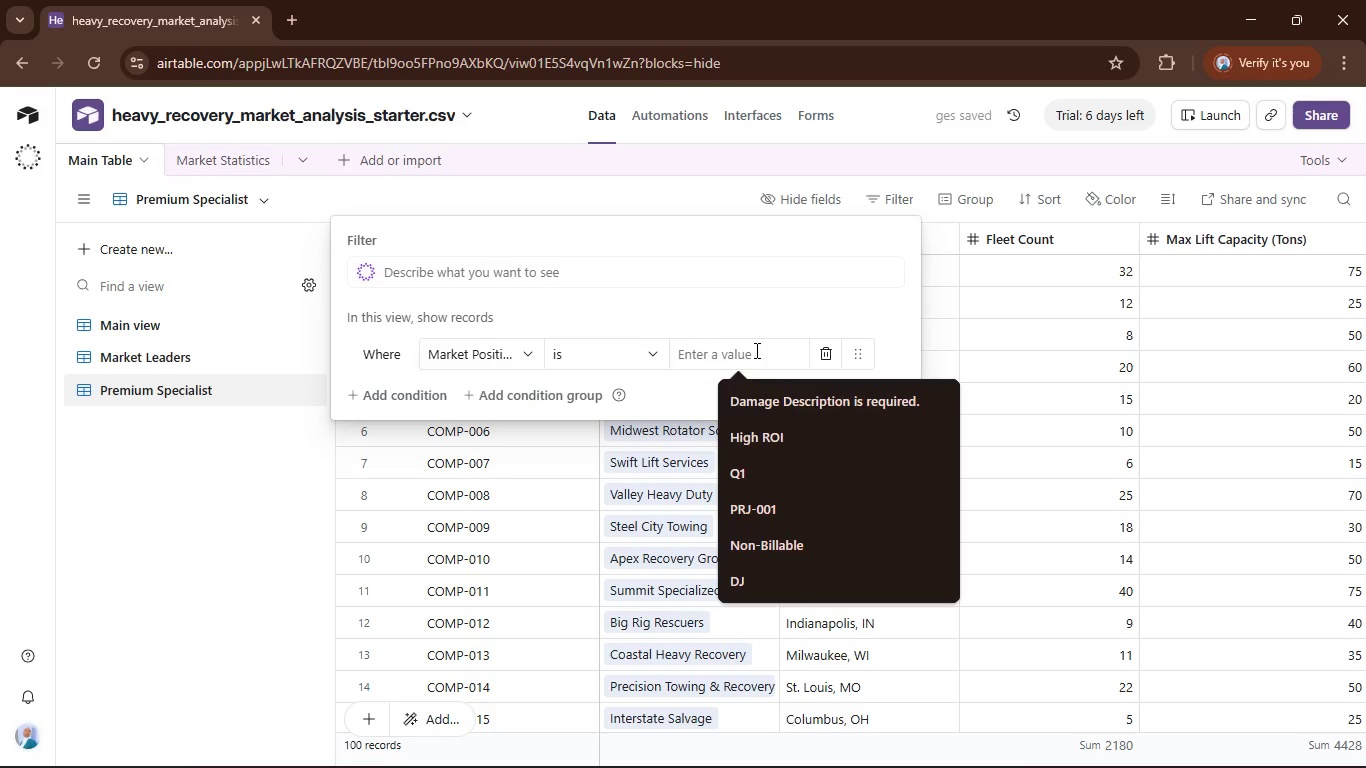 
type(Premium Speciaal)
key(Backspace)
key(Backspace)
 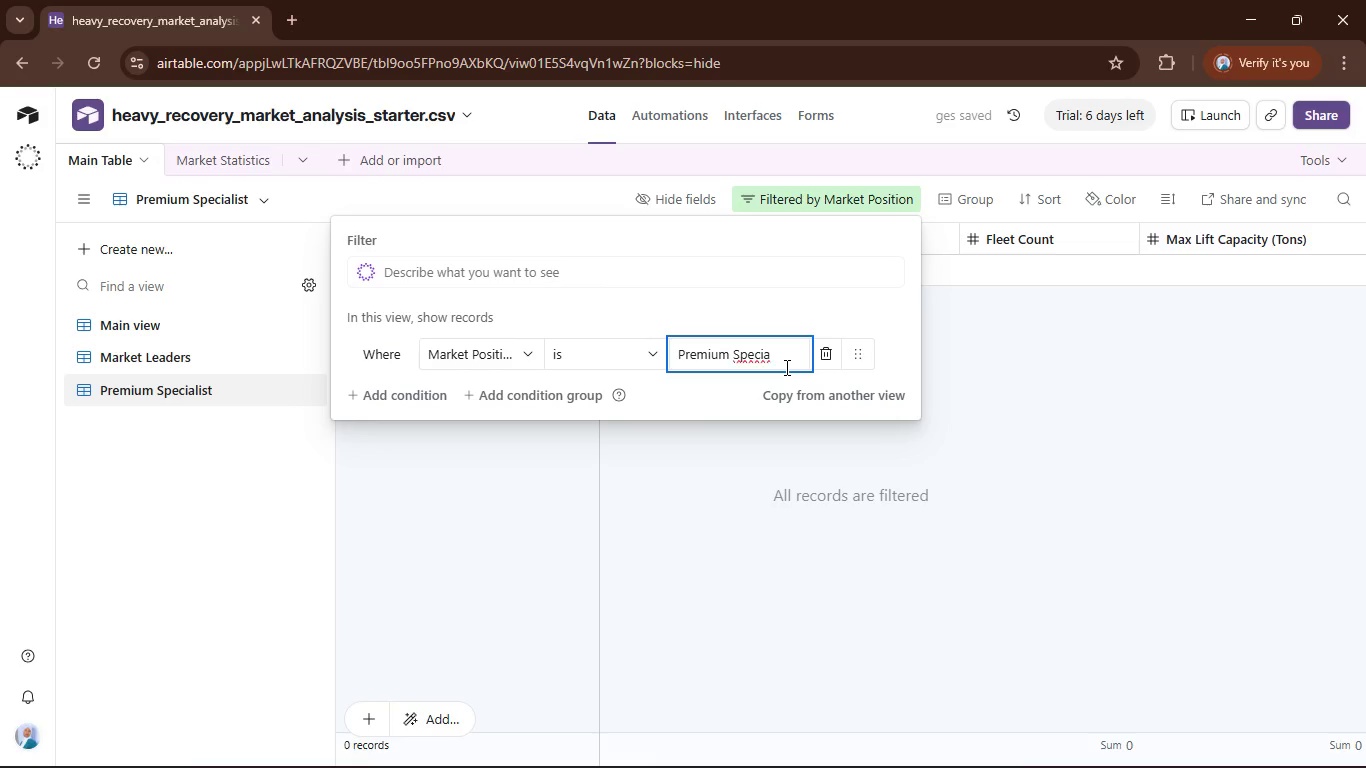 
type(list)
 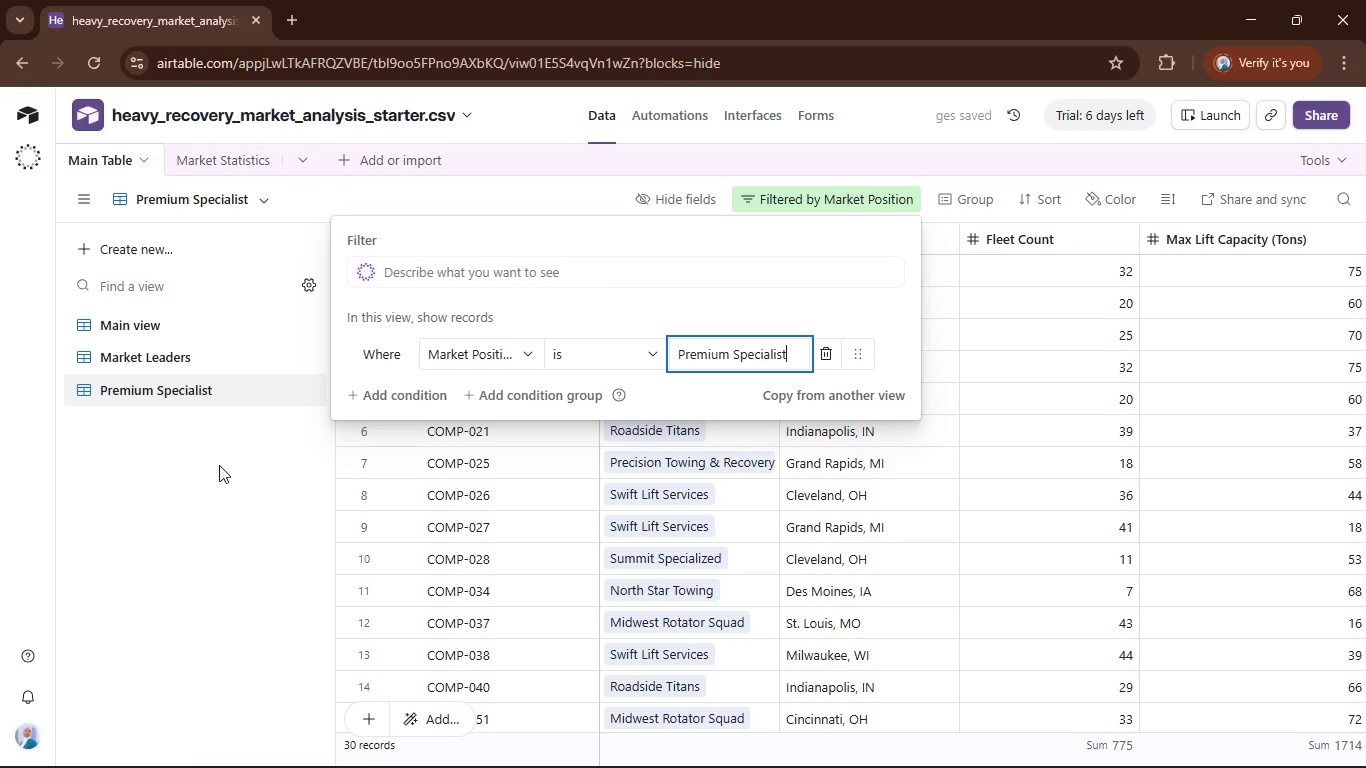 
left_click([281, 465])
 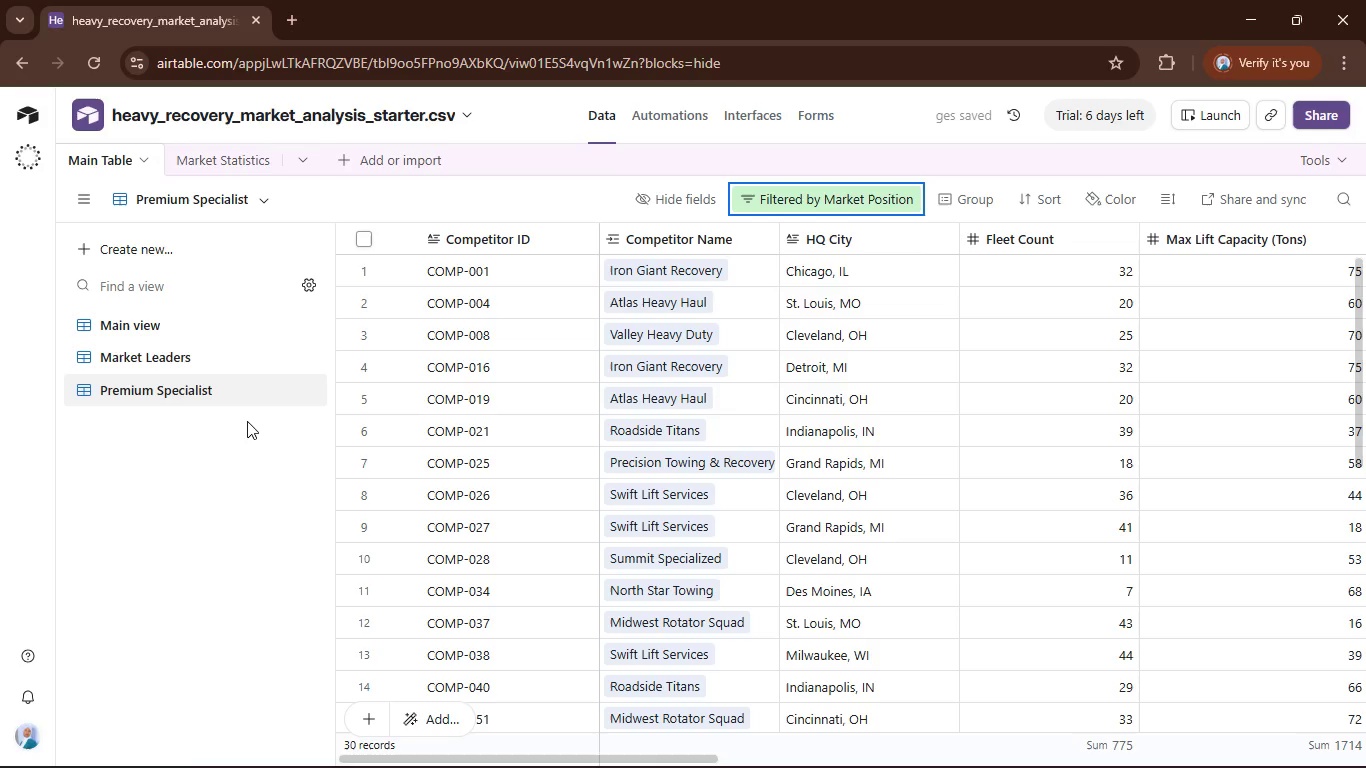 
mouse_move([253, 388])
 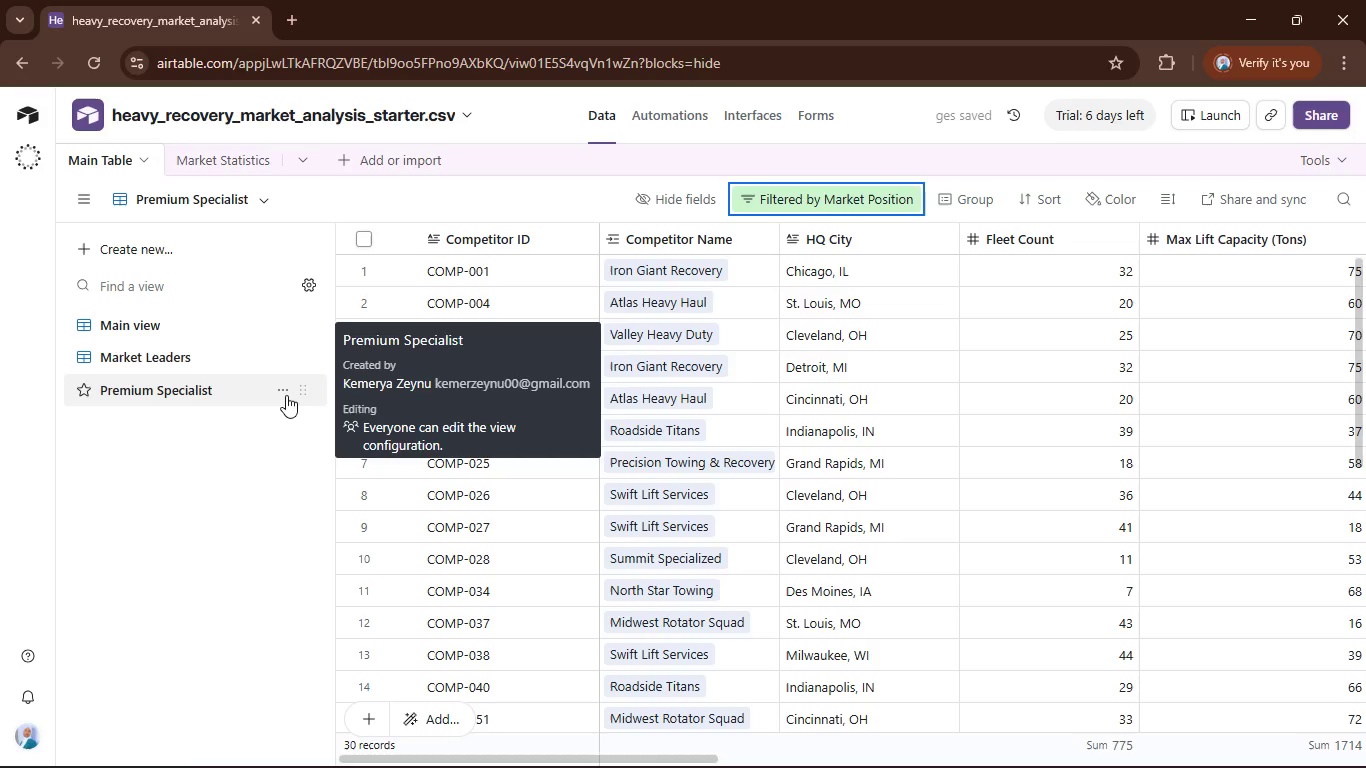 
left_click([286, 395])
 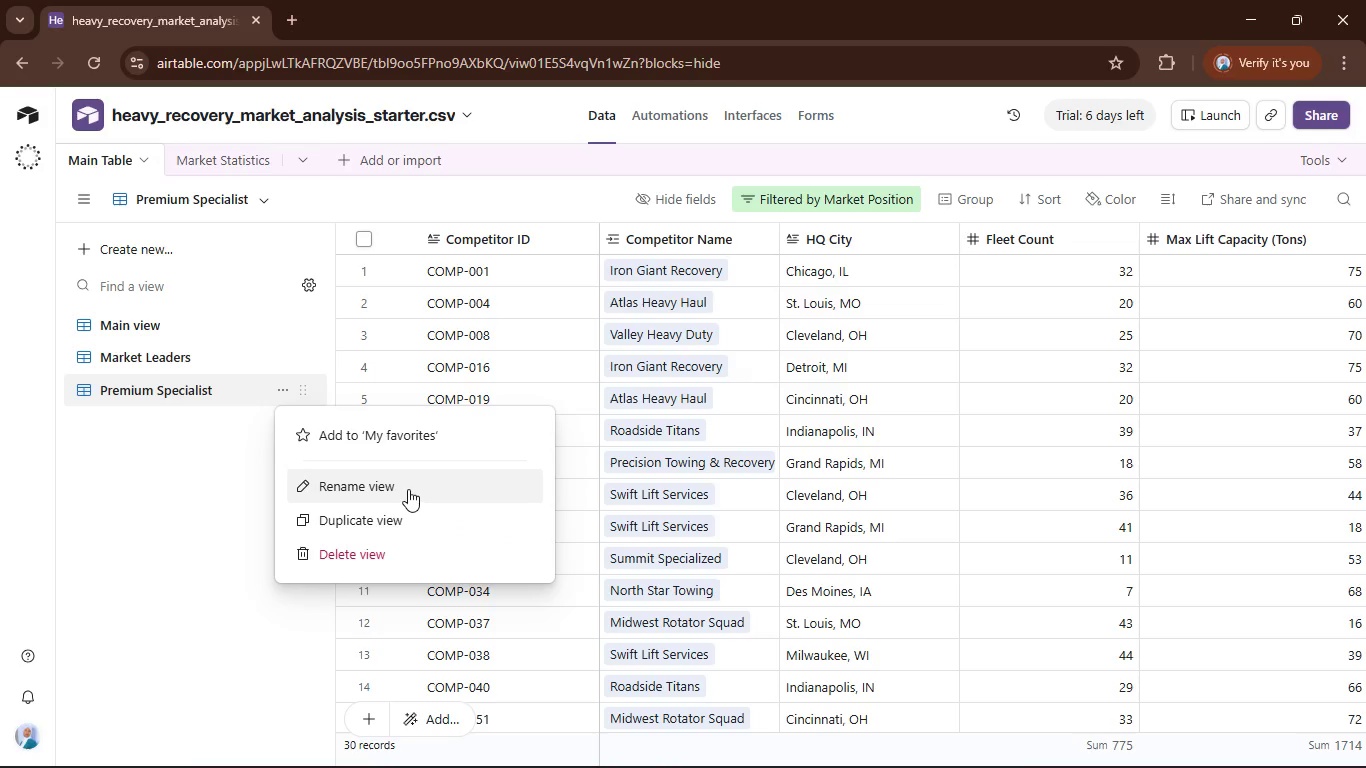 
left_click([408, 489])
 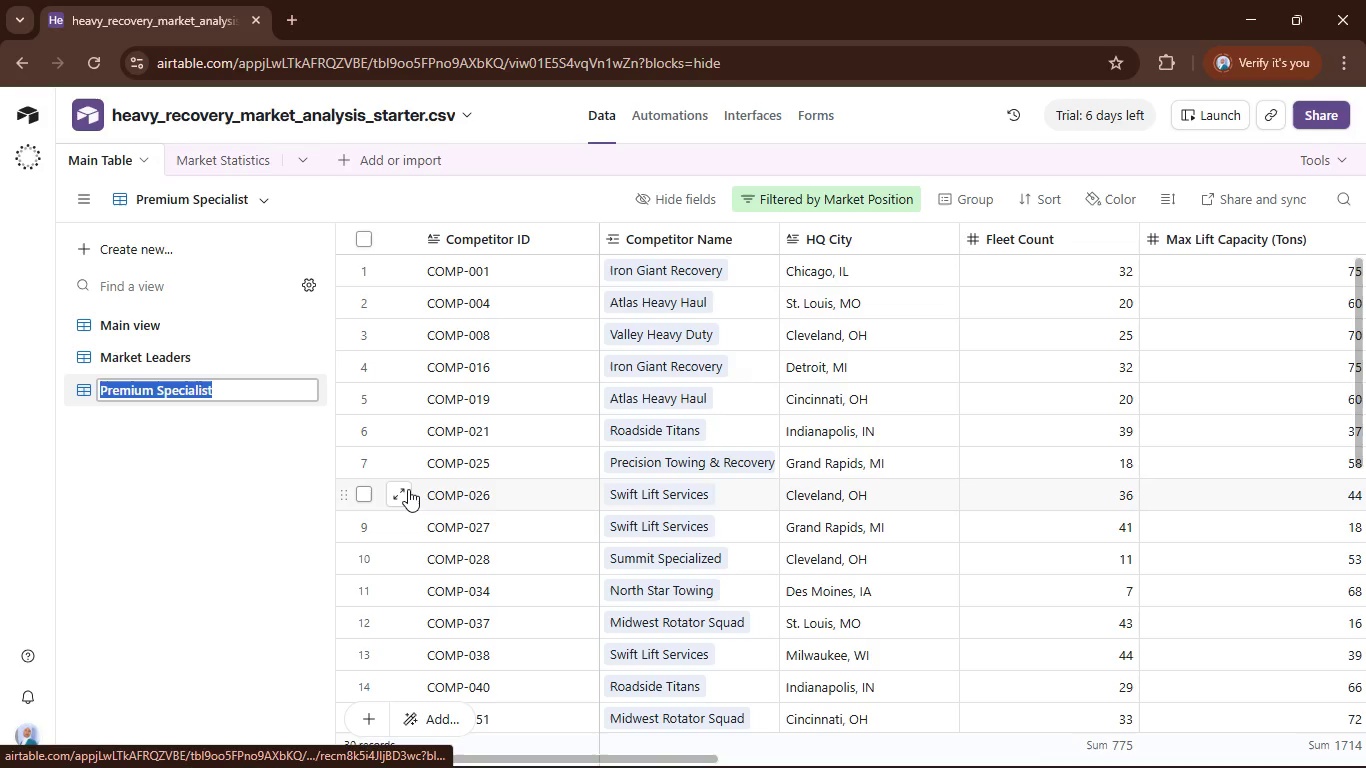 
key(ArrowRight)
 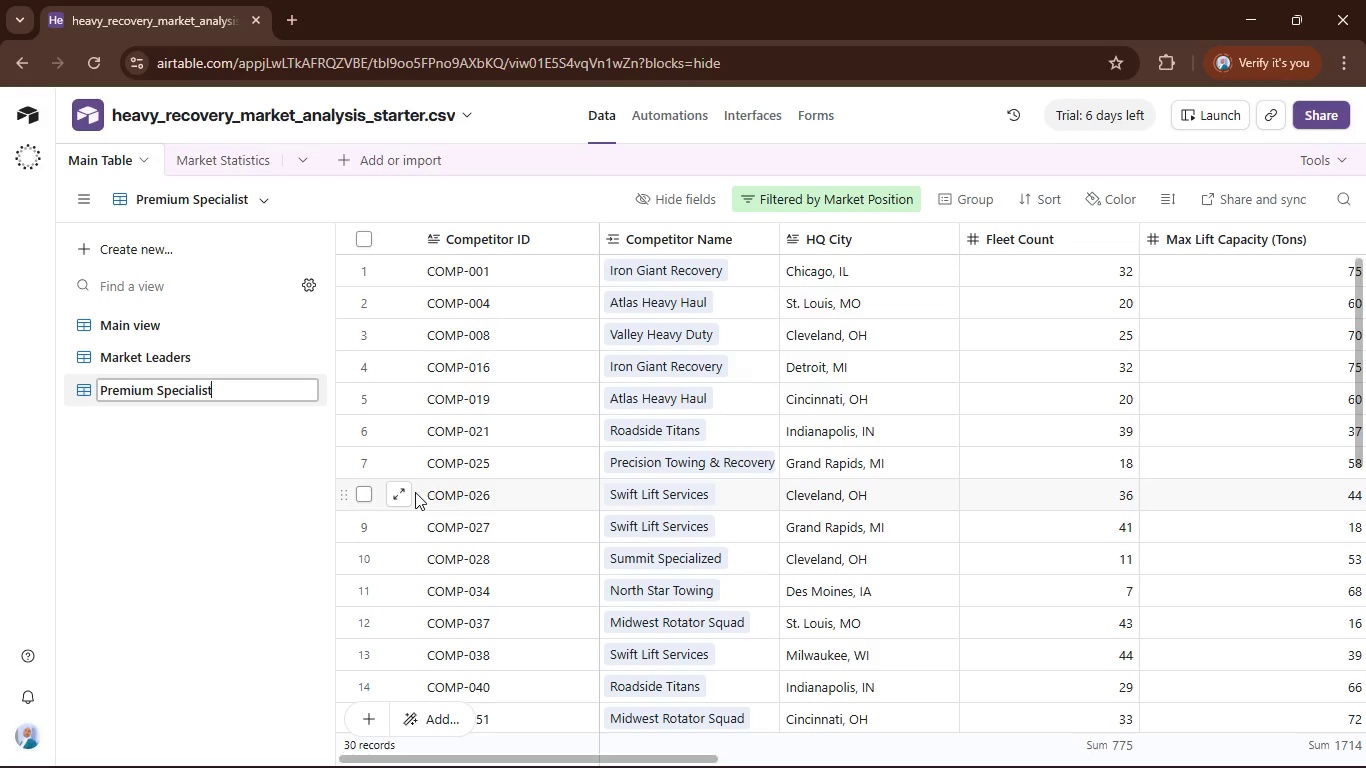 
key(S)
 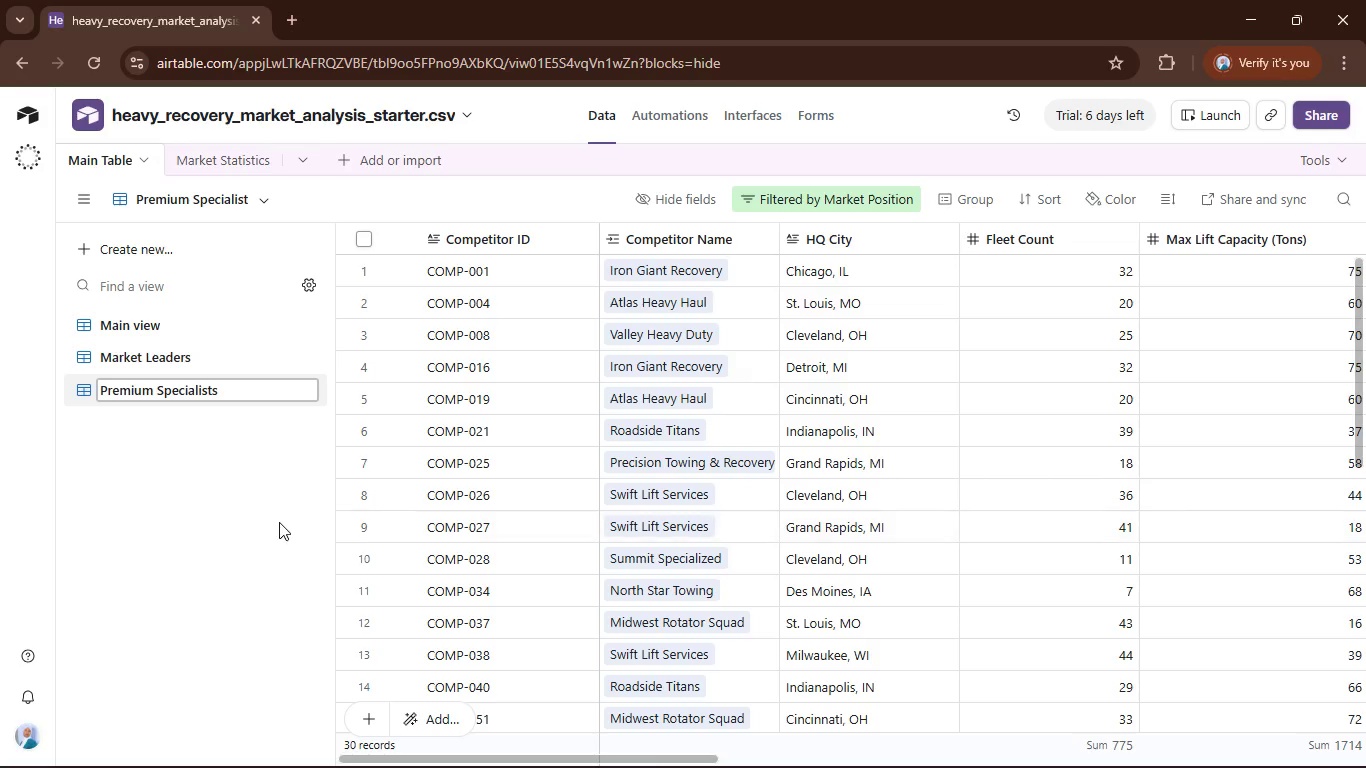 
left_click([278, 522])
 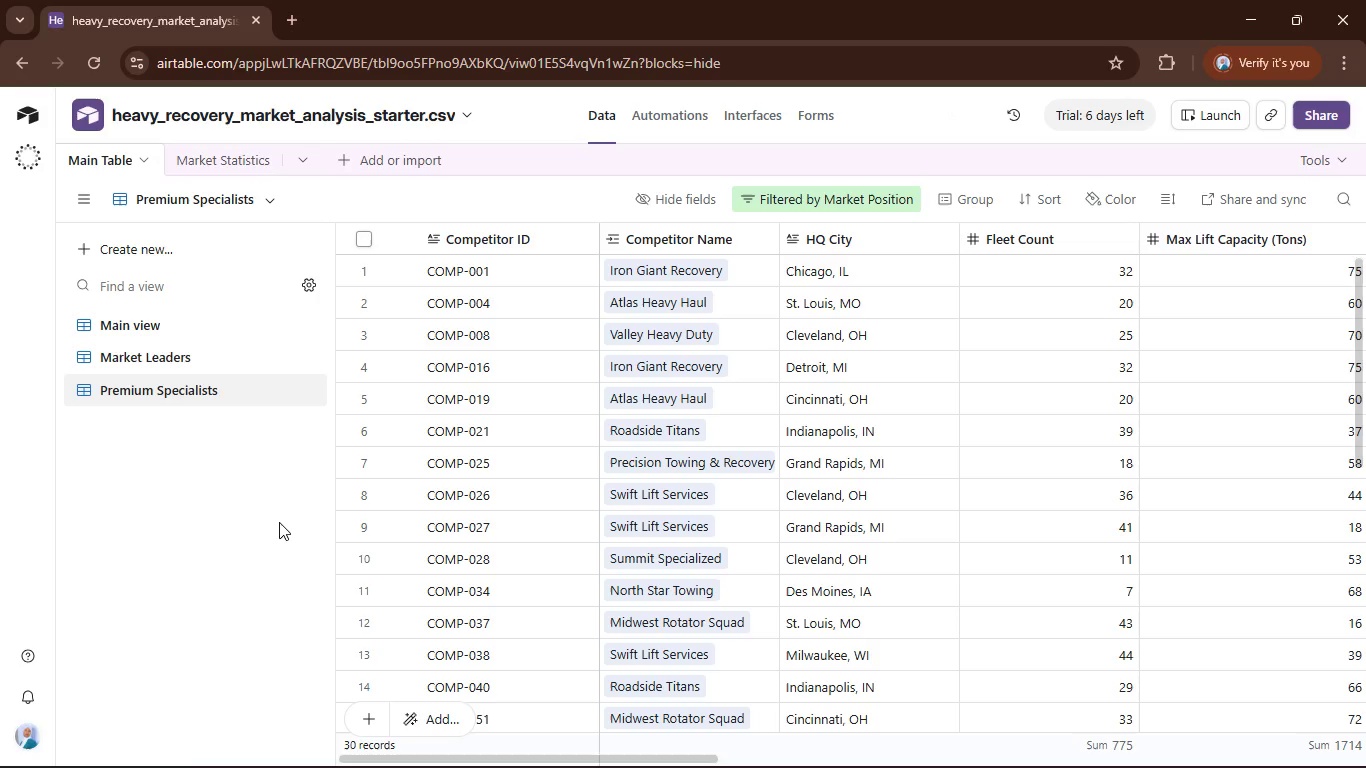 
wait(13.53)
 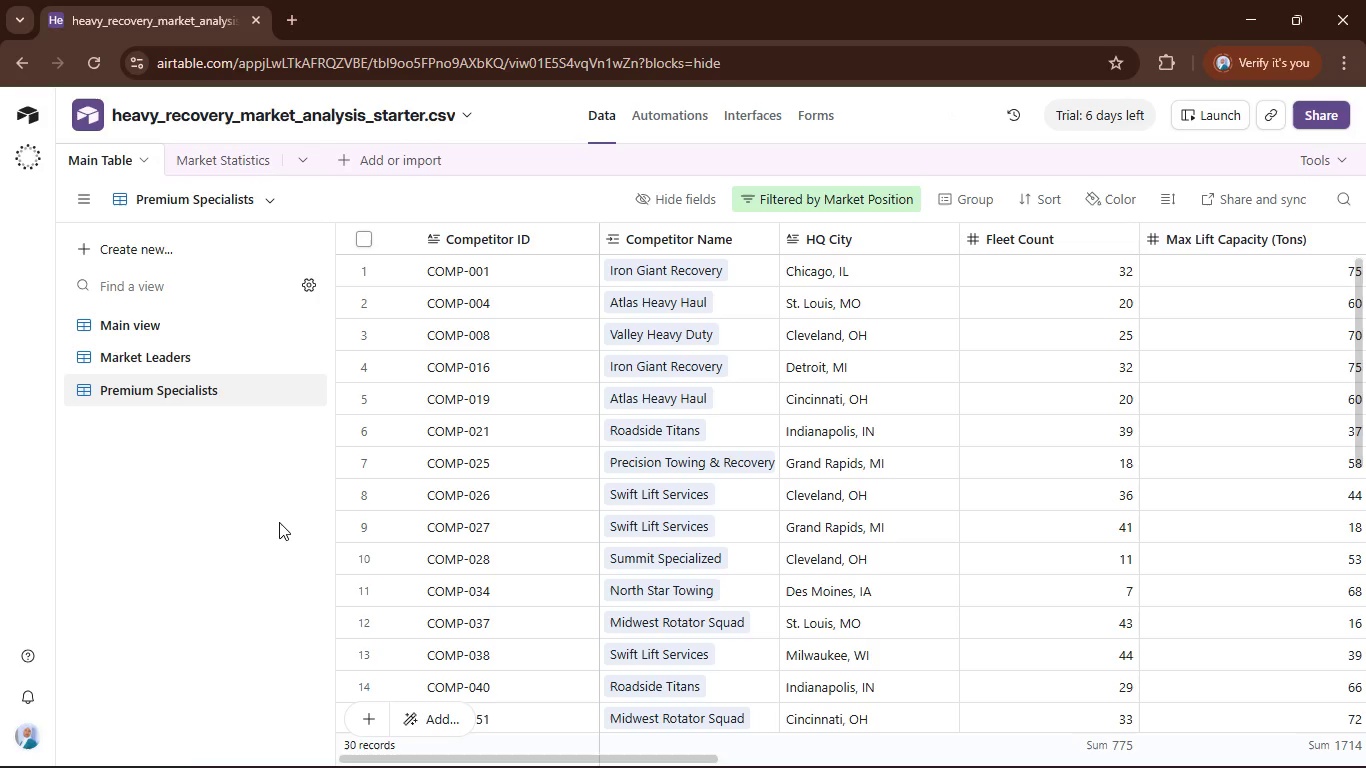 
left_click([170, 492])
 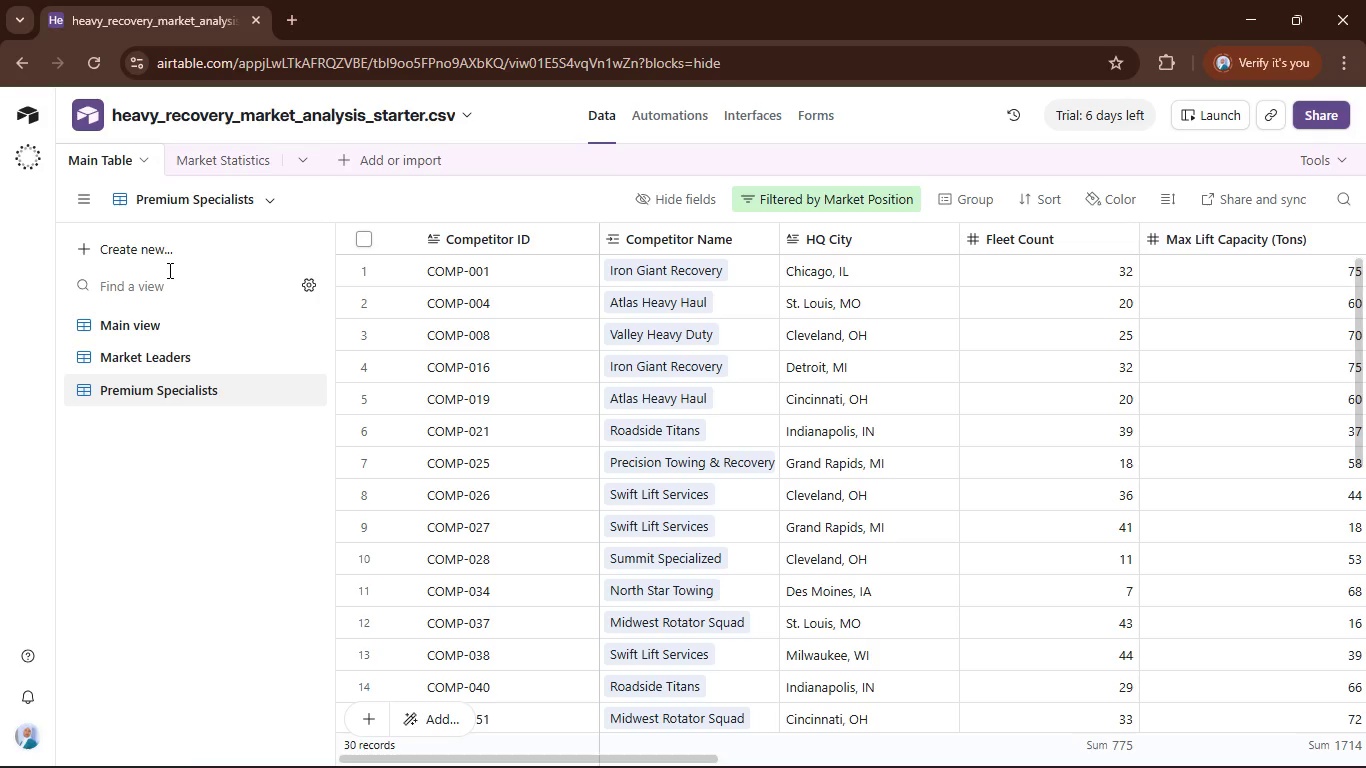 
wait(7.56)
 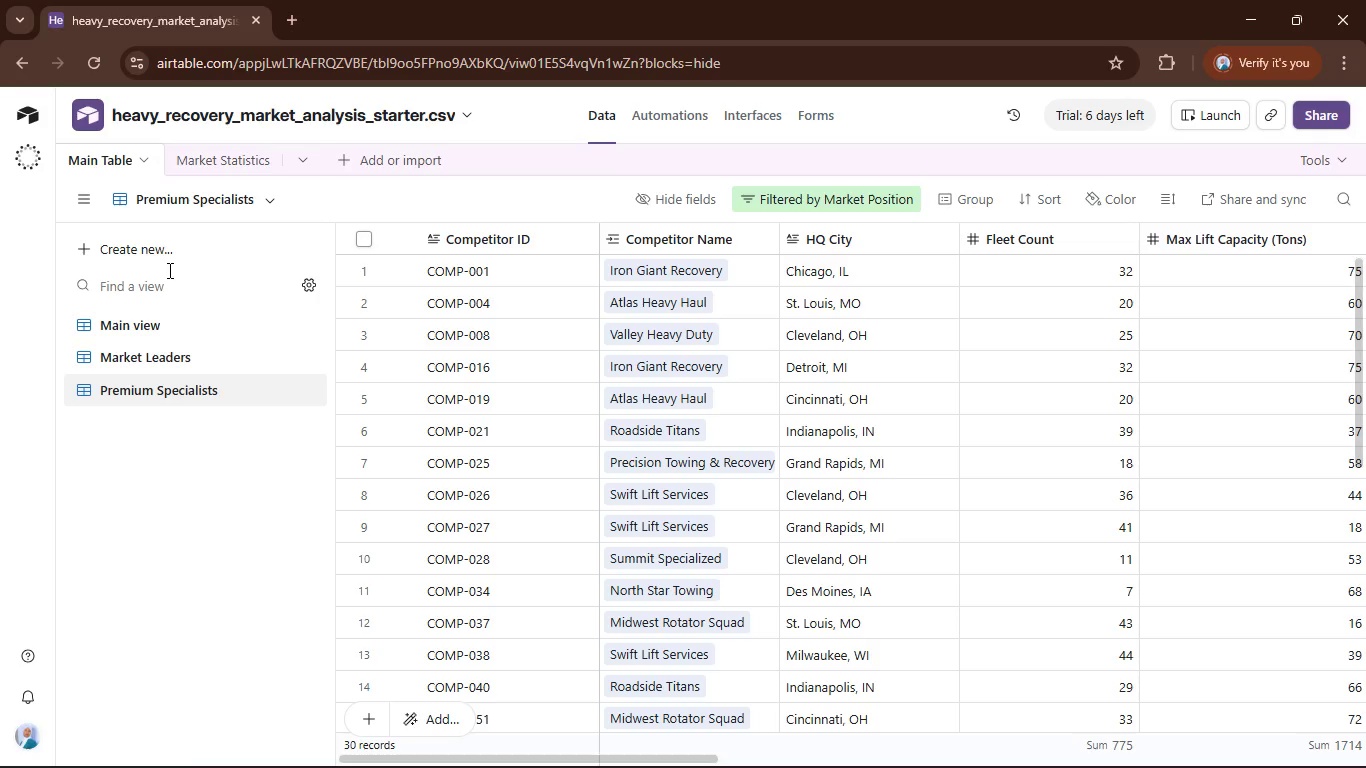 
left_click([92, 240])
 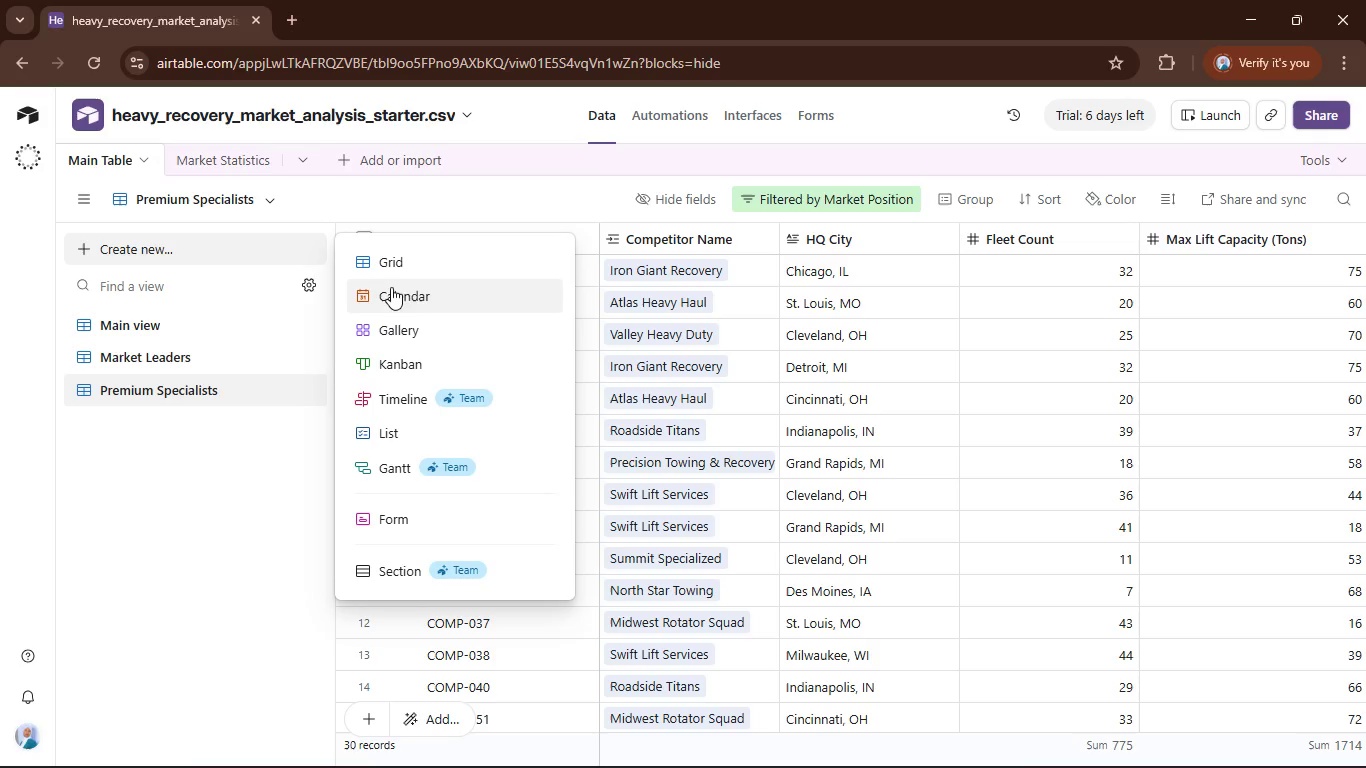 
left_click([411, 259])
 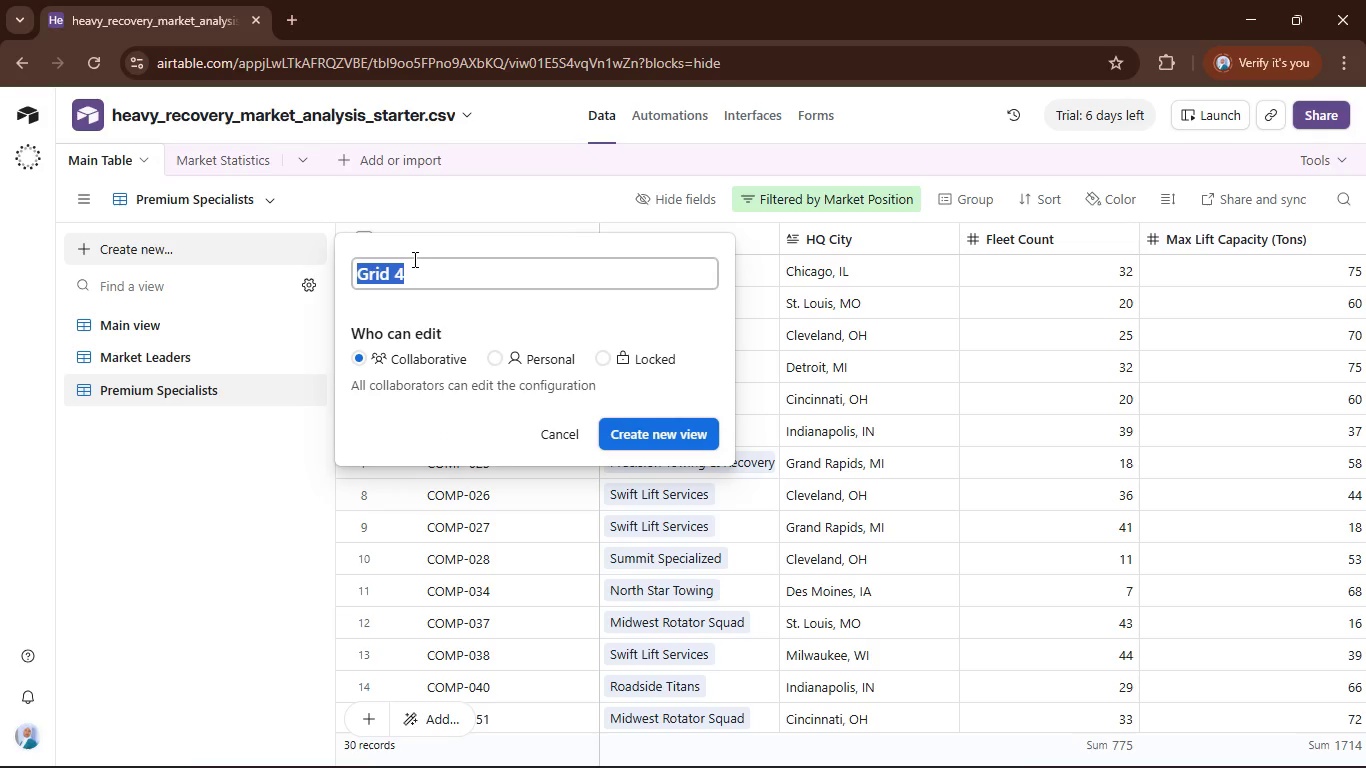 
type(mid-)
key(Backspace)
key(Backspace)
key(Backspace)
key(Backspace)
type(Mid-Market Competitors)
 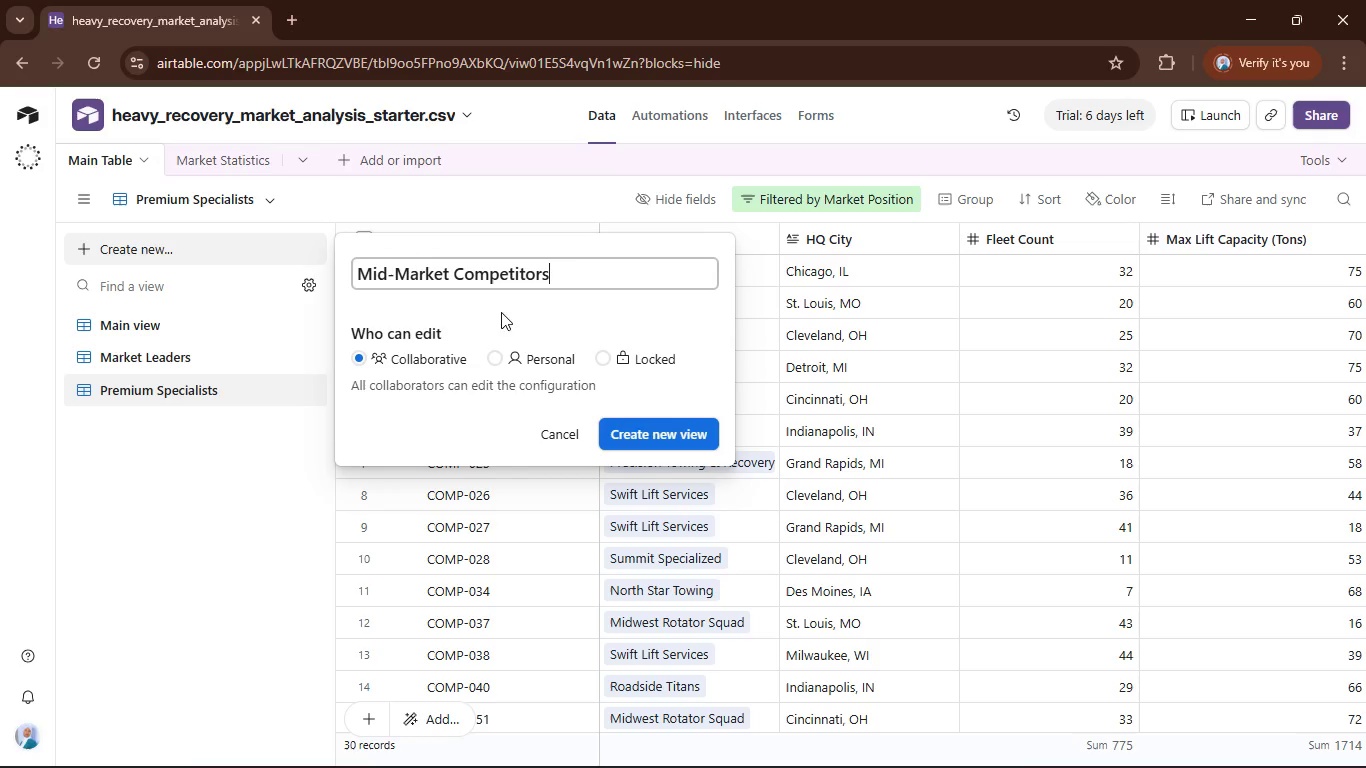 
left_click([669, 434])
 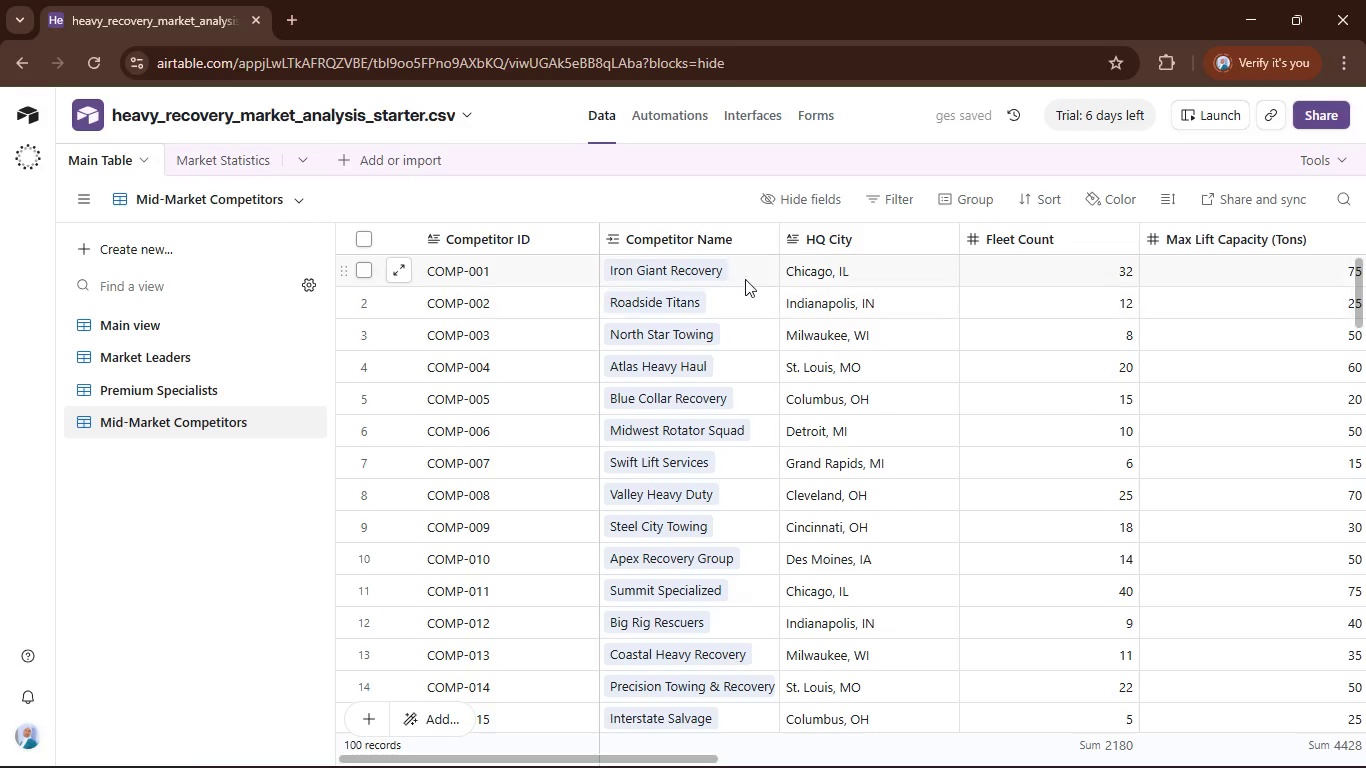 
left_click([900, 195])
 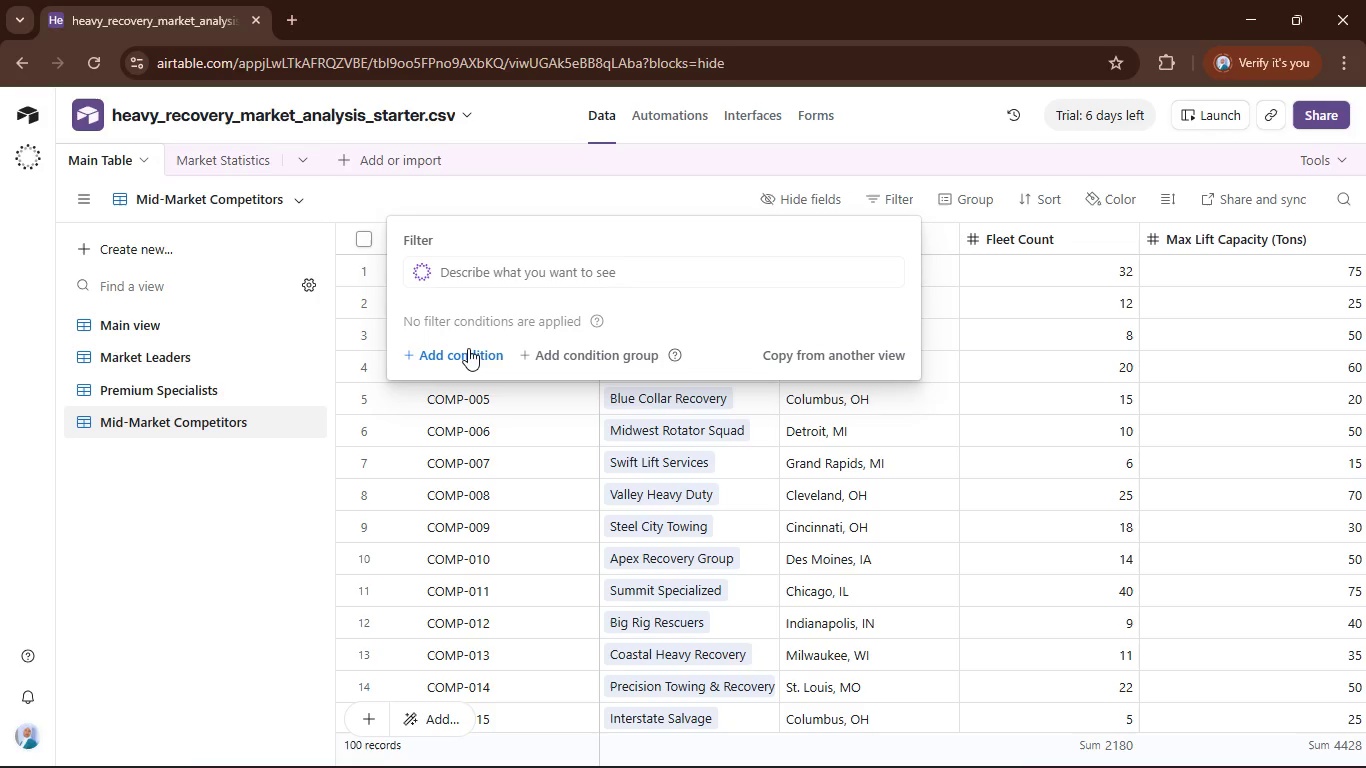 
left_click([466, 355])
 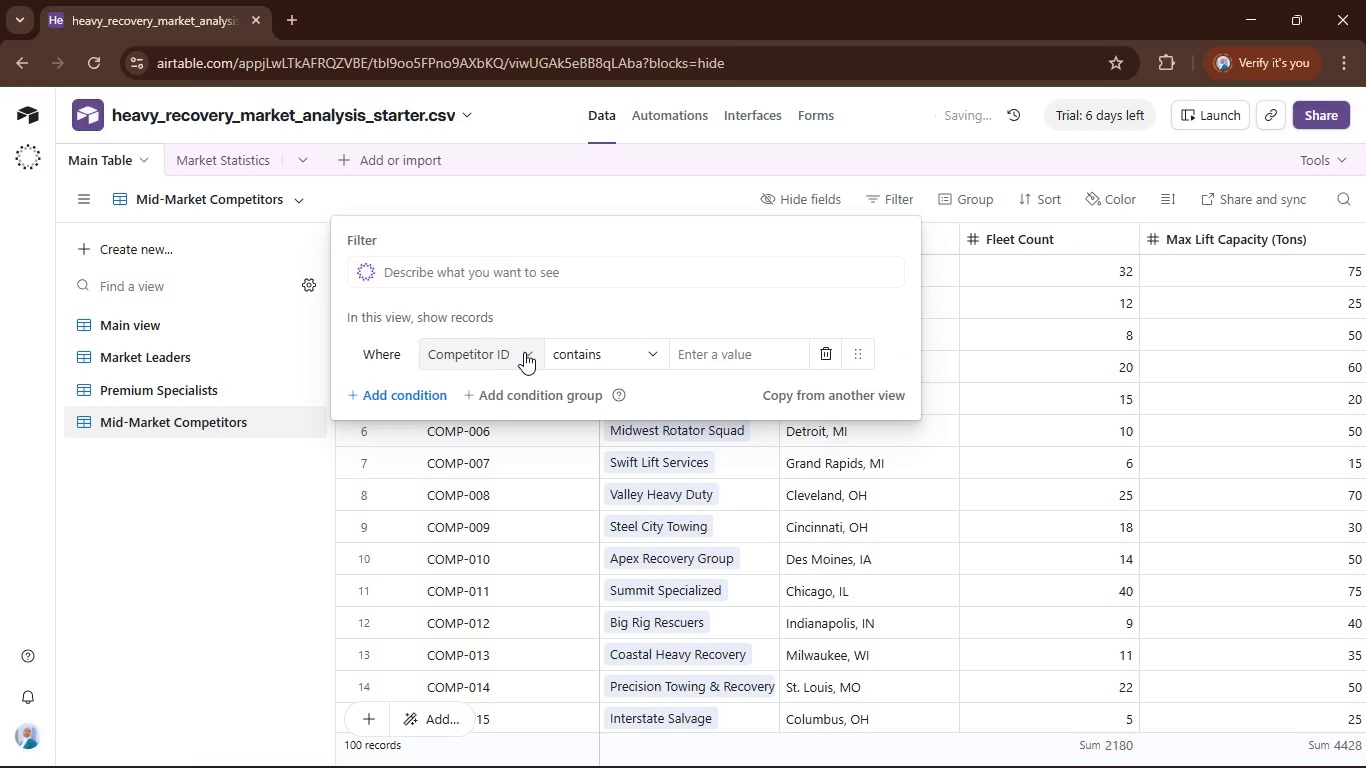 
left_click([524, 353])
 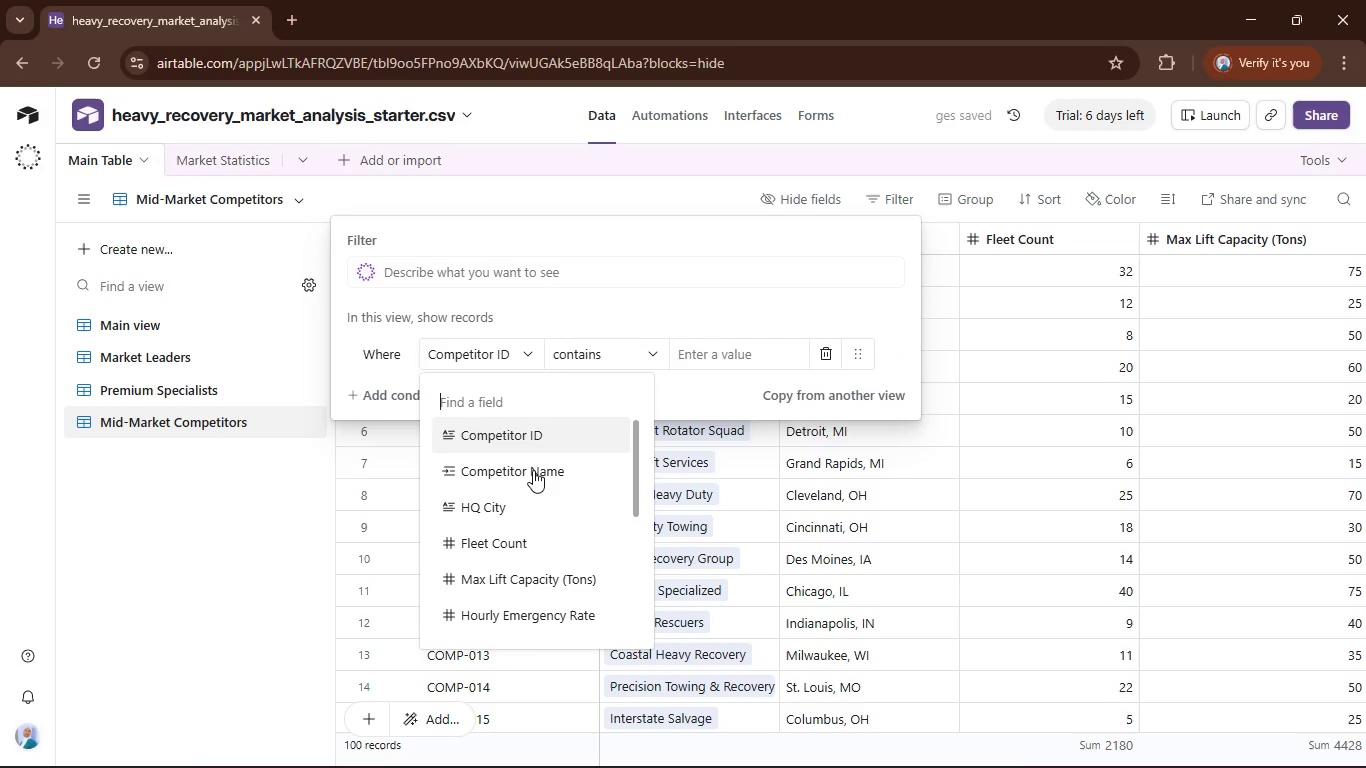 
scroll: coordinate [535, 476], scroll_direction: down, amount: 6.0
 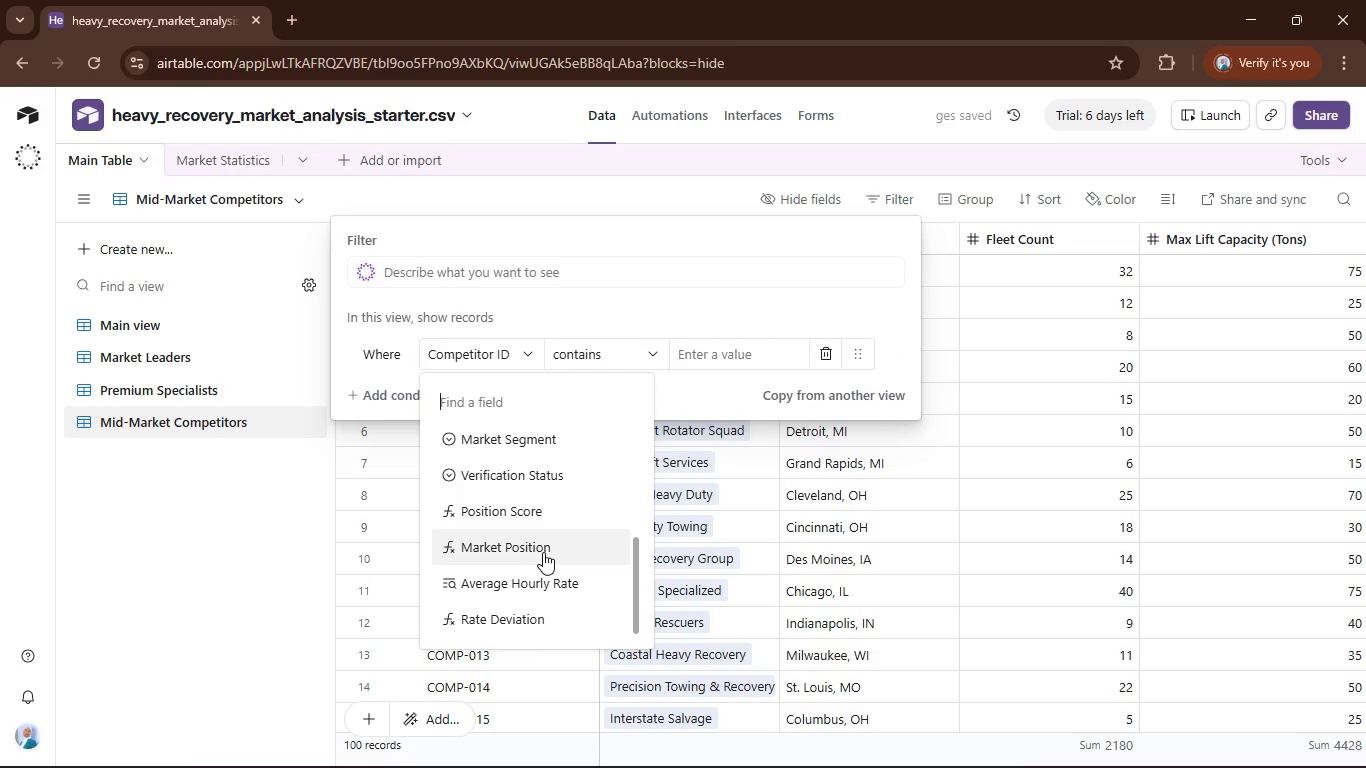 
left_click([543, 552])
 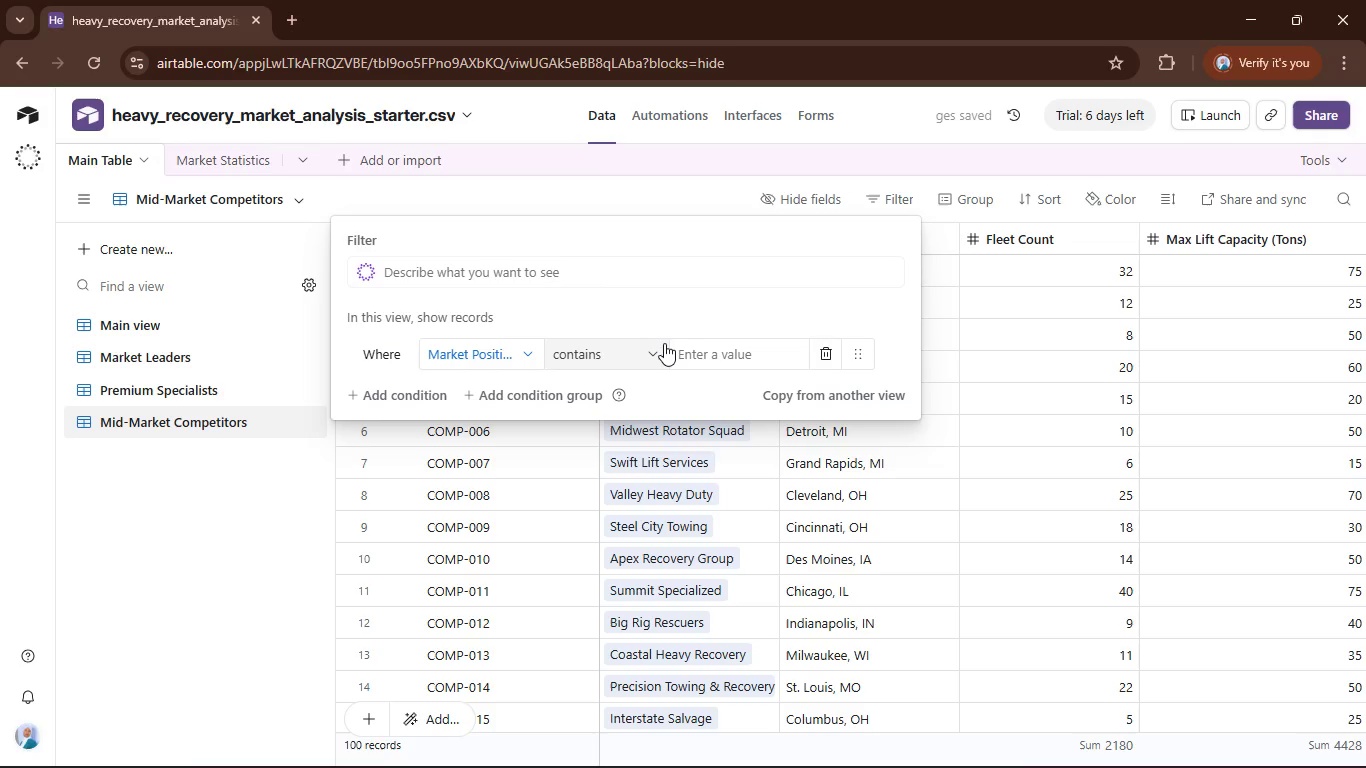 
left_click([657, 357])
 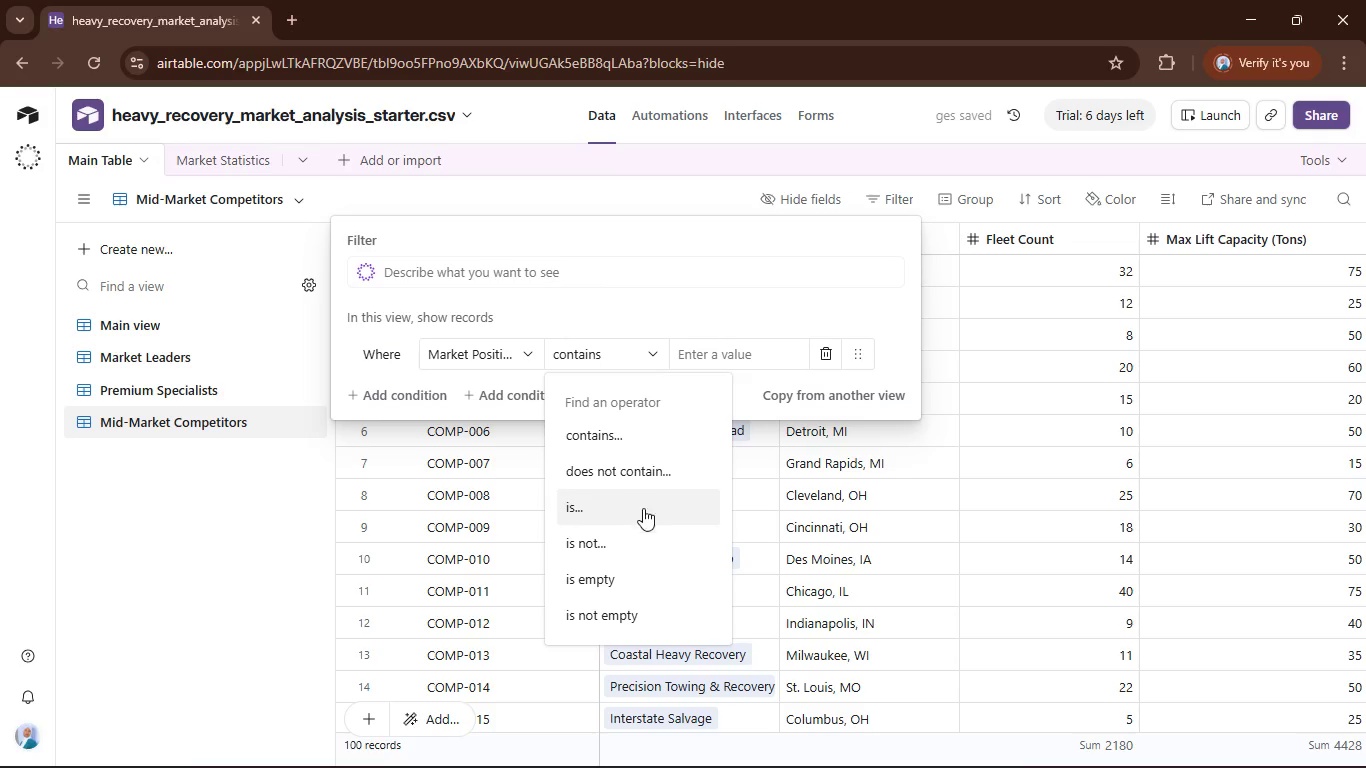 
left_click([642, 519])
 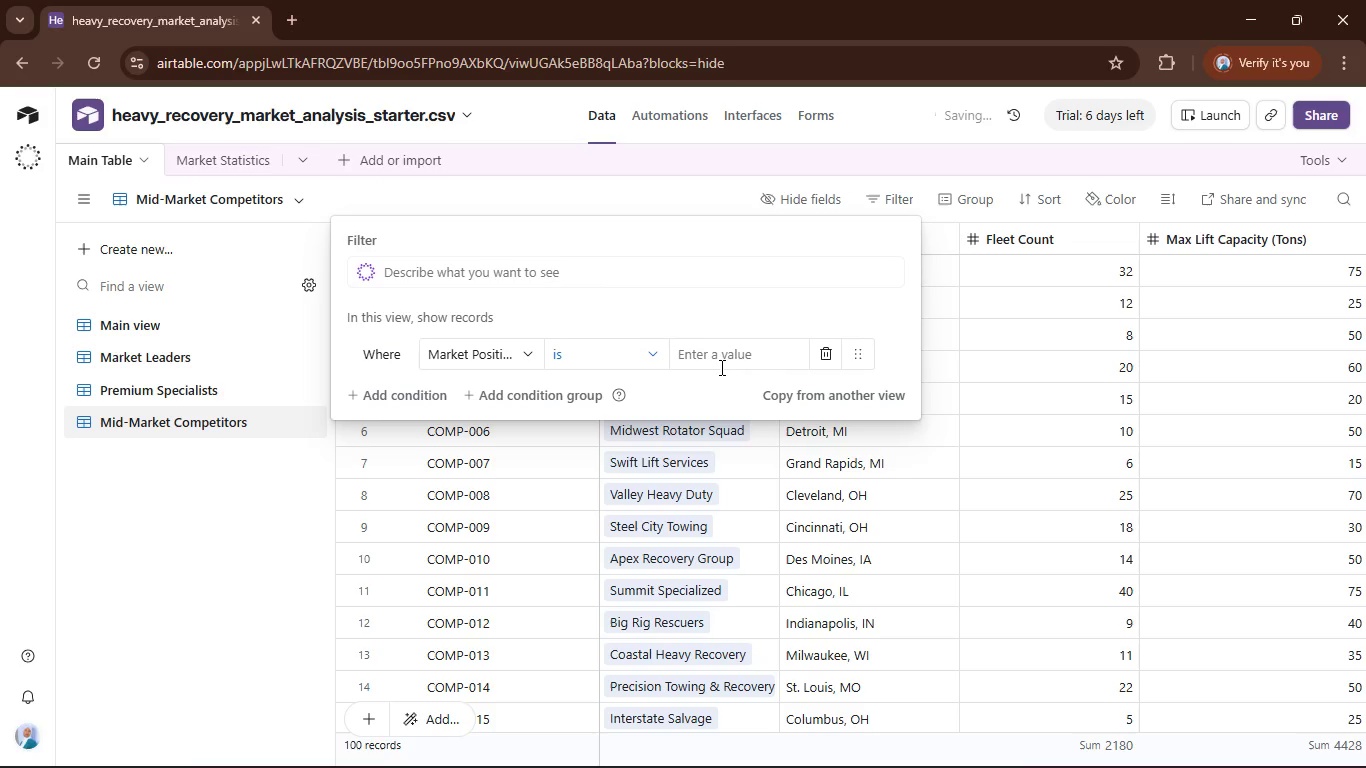 
left_click([720, 366])
 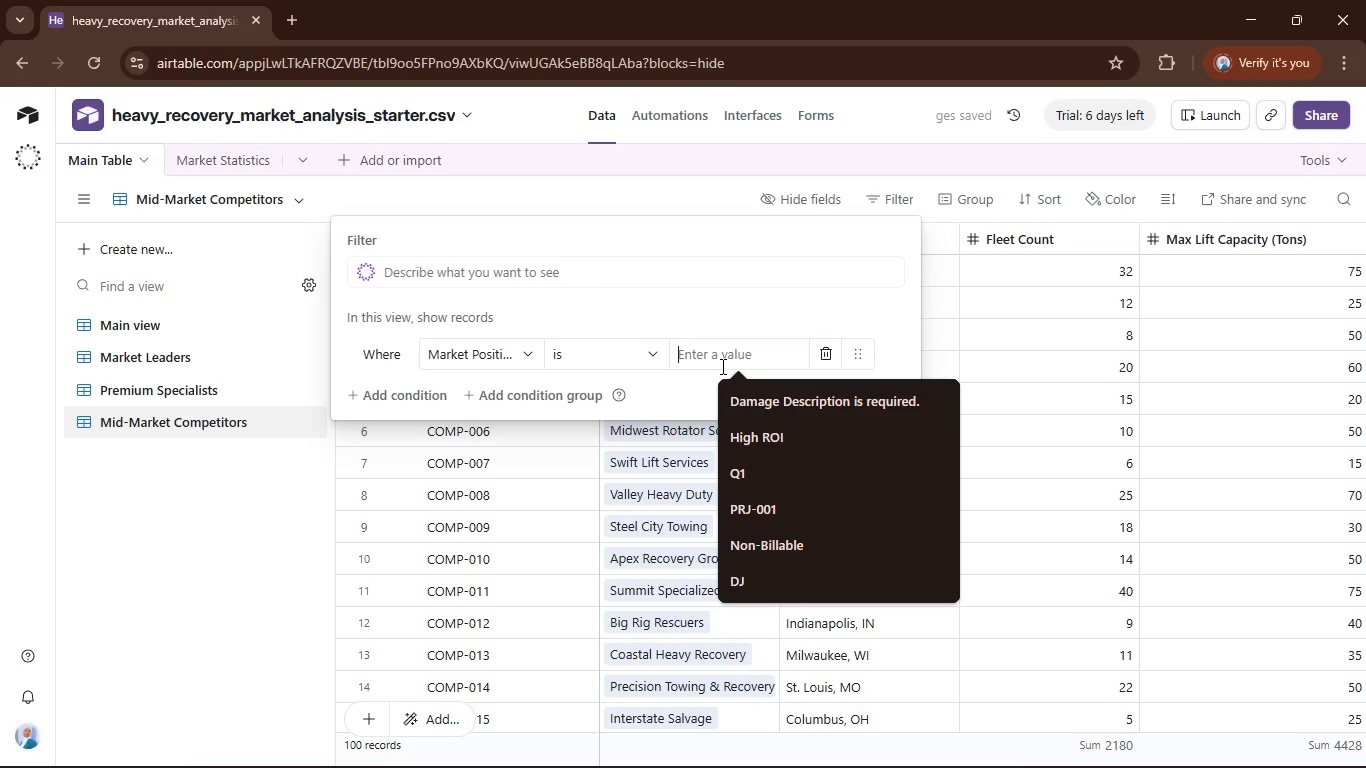 
type(Mid-N)
key(Backspace)
type(<arket )
key(Backspace)
key(Backspace)
key(Backspace)
key(Backspace)
key(Backspace)
key(Backspace)
key(Backspace)
type(M)
 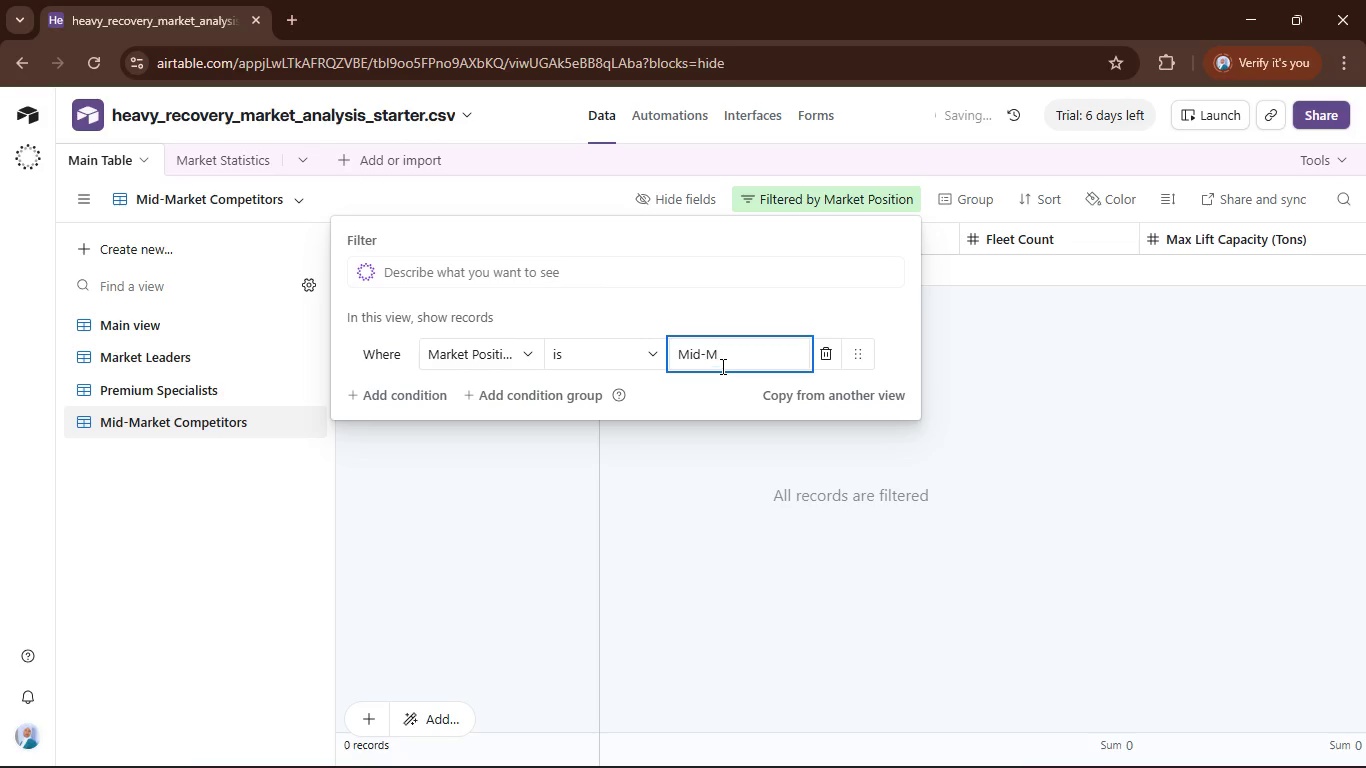 
type(arket Competitor)
 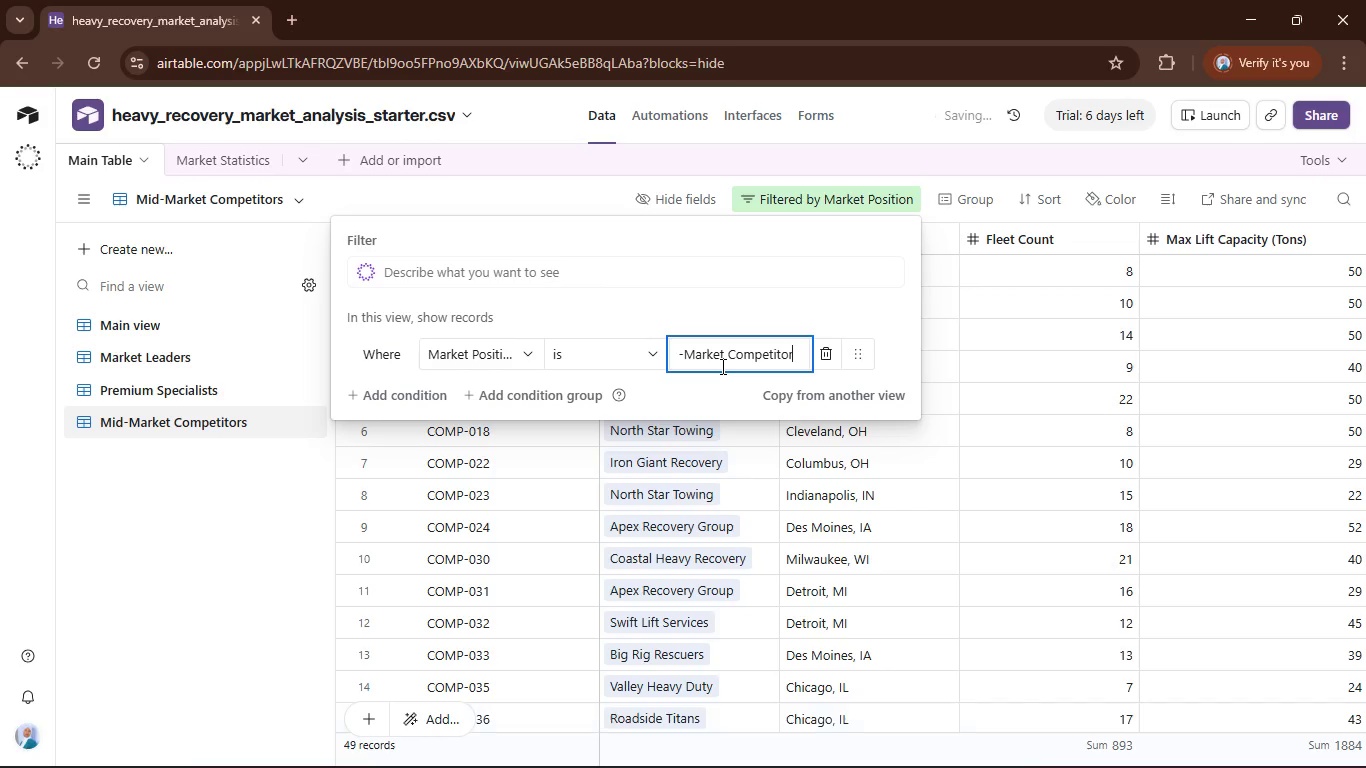 
left_click([239, 507])
 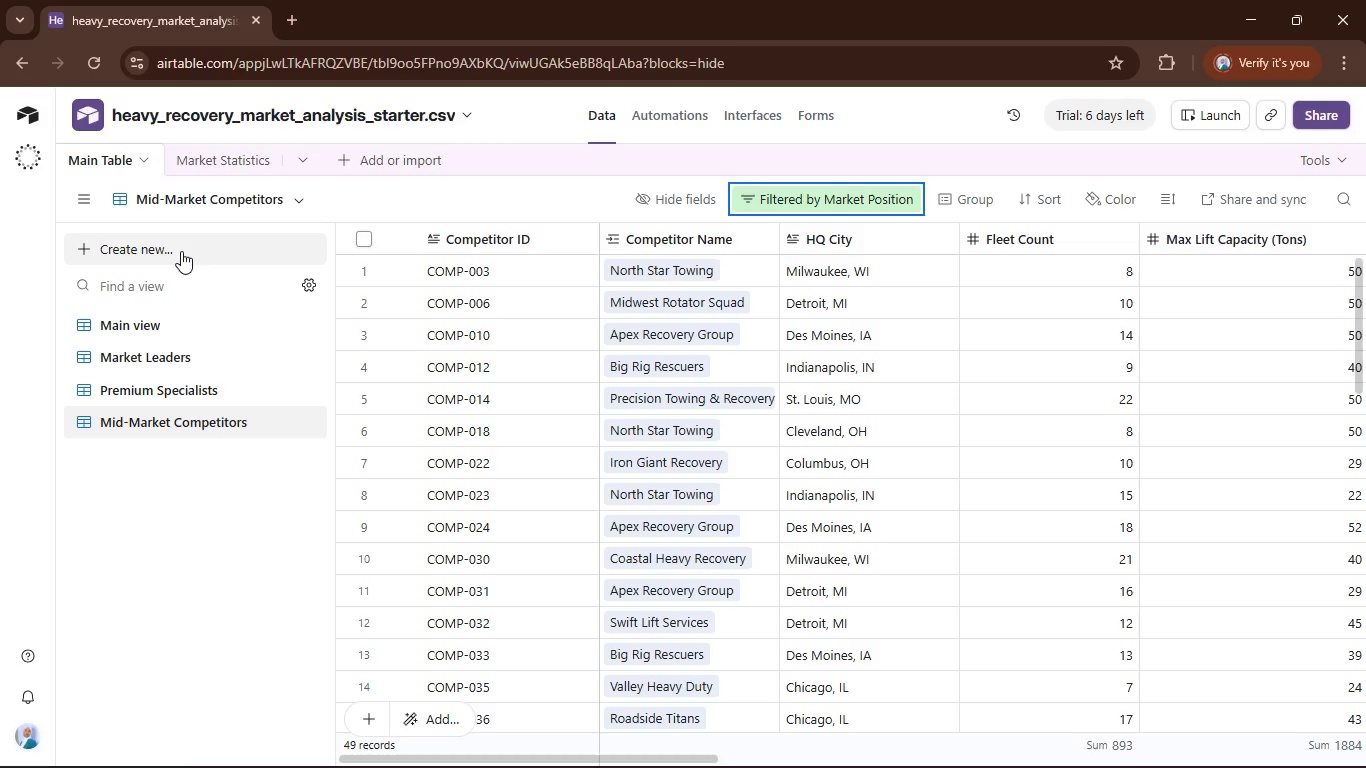 
left_click([181, 251])
 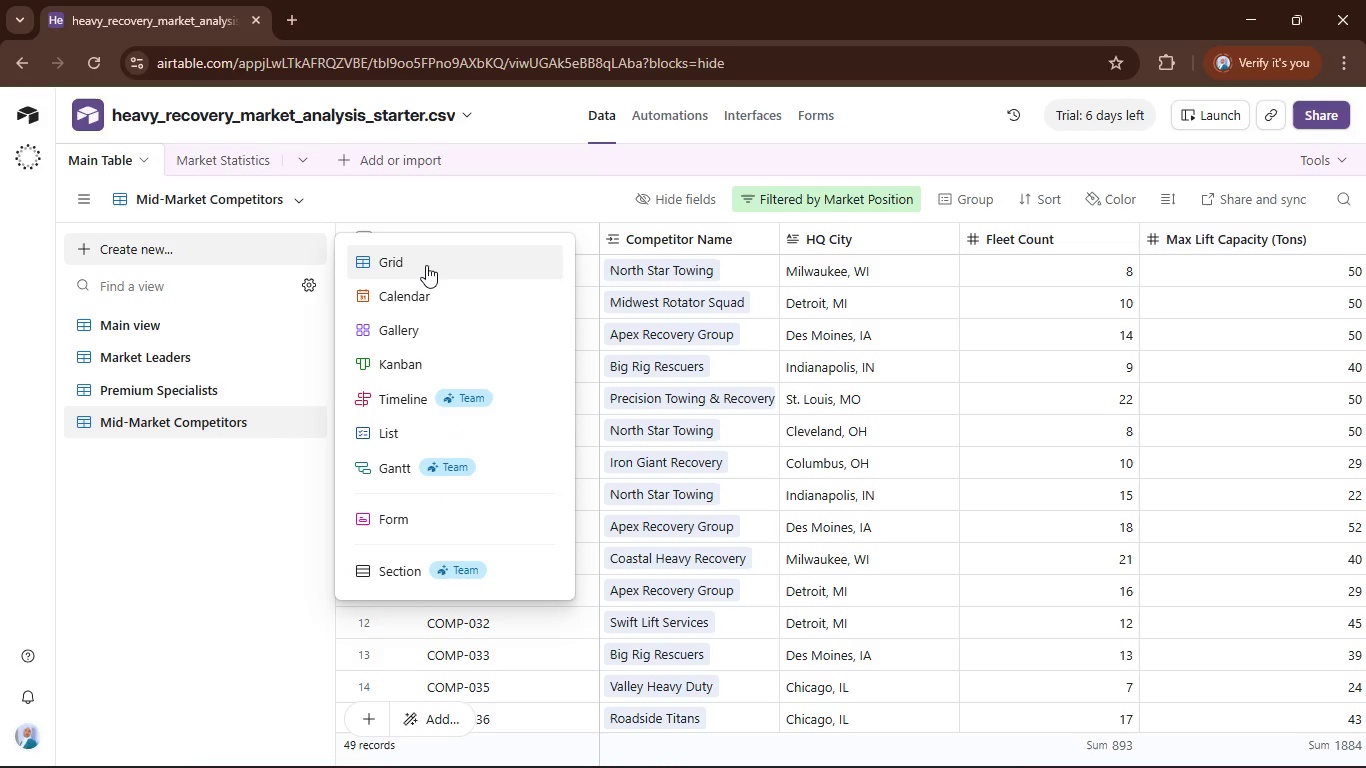 
left_click([427, 265])
 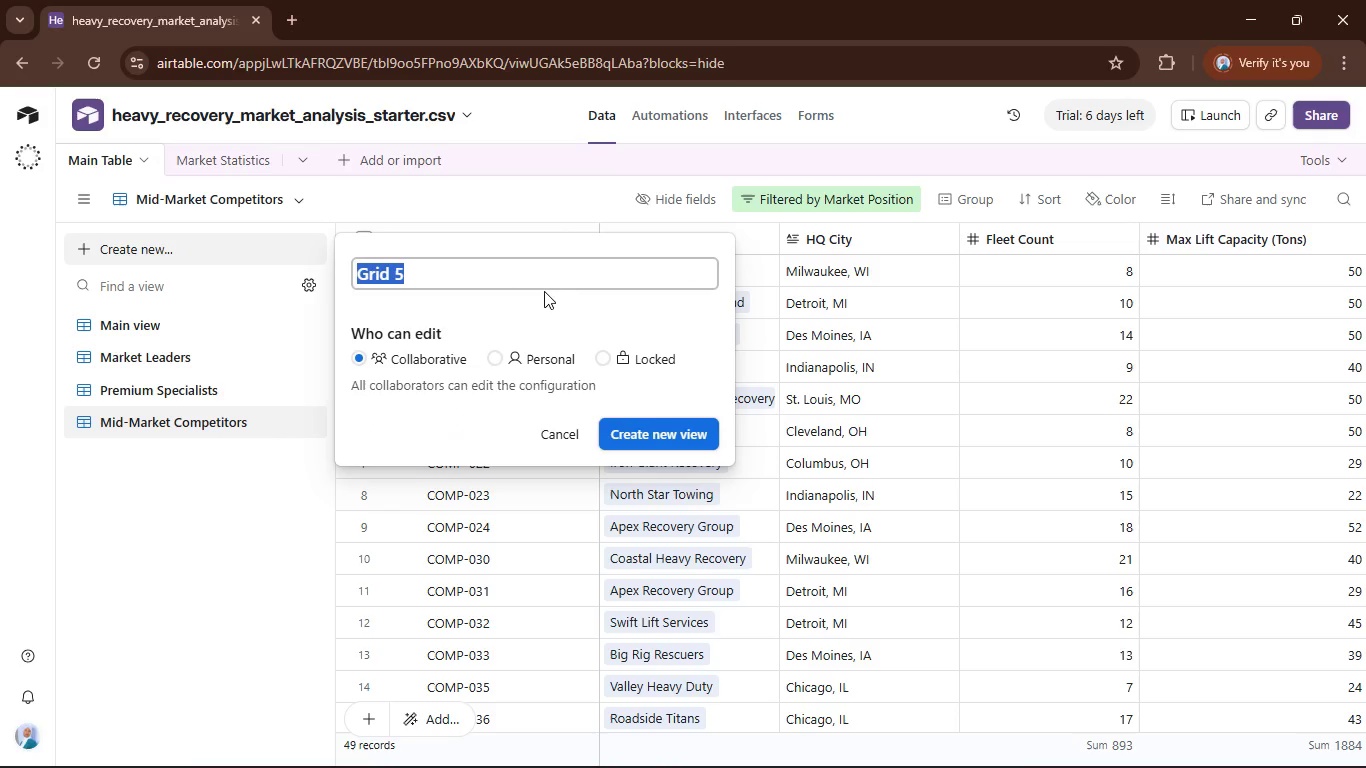 
type(Local Providers)
 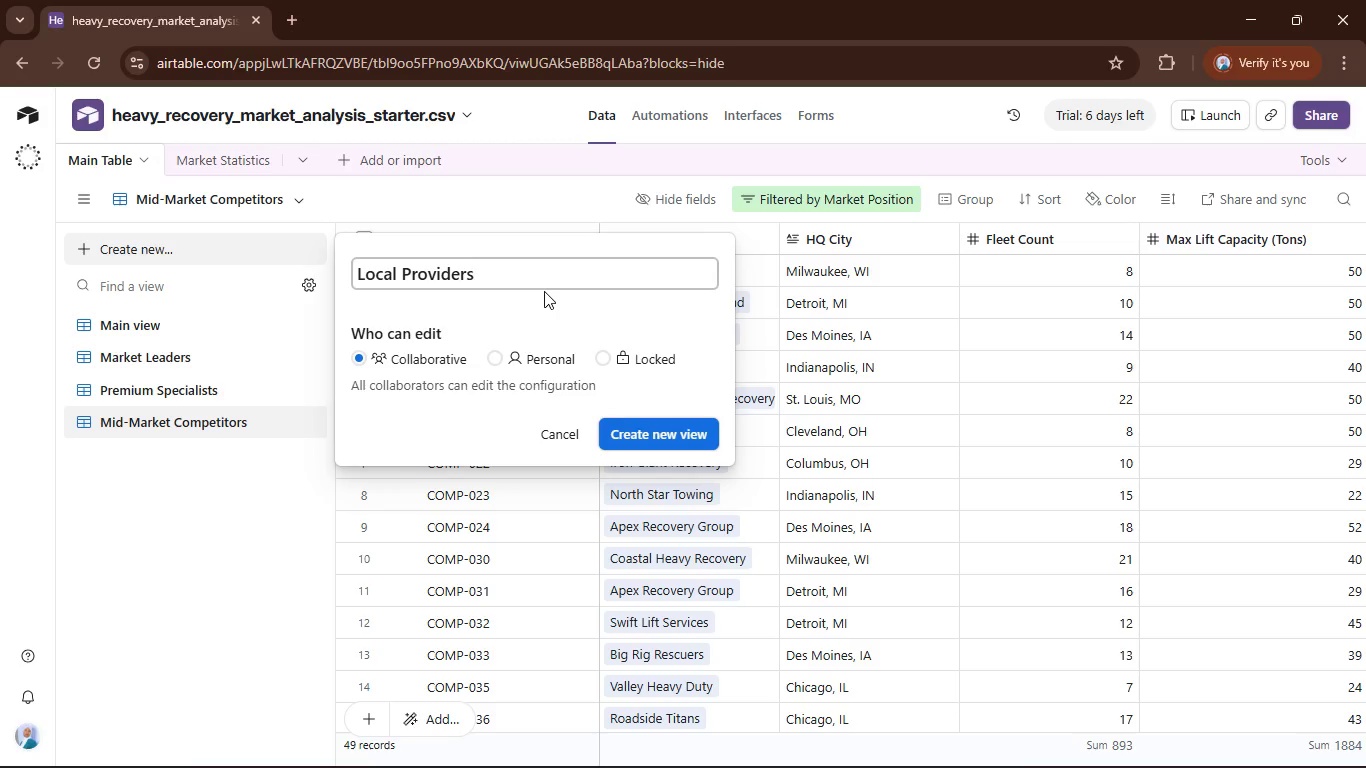 
wait(8.26)
 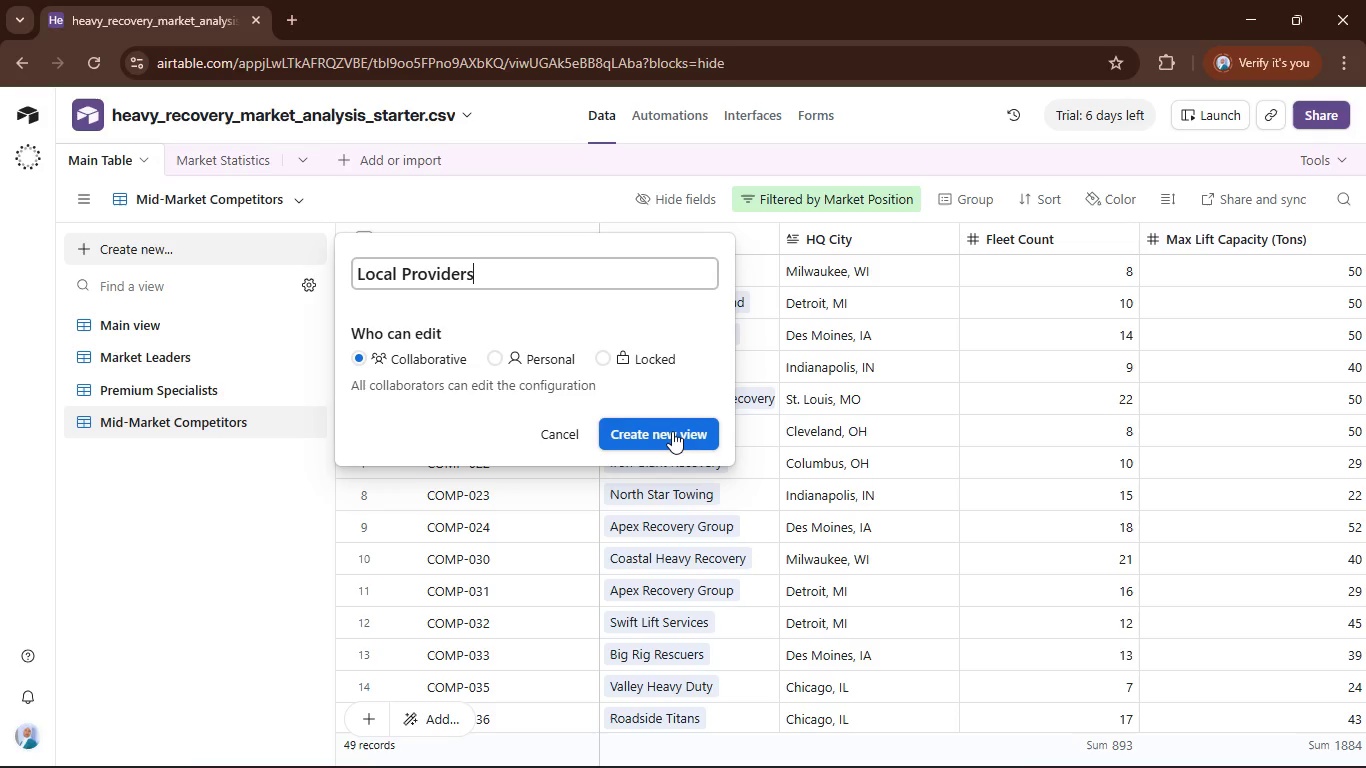 
left_click([666, 439])
 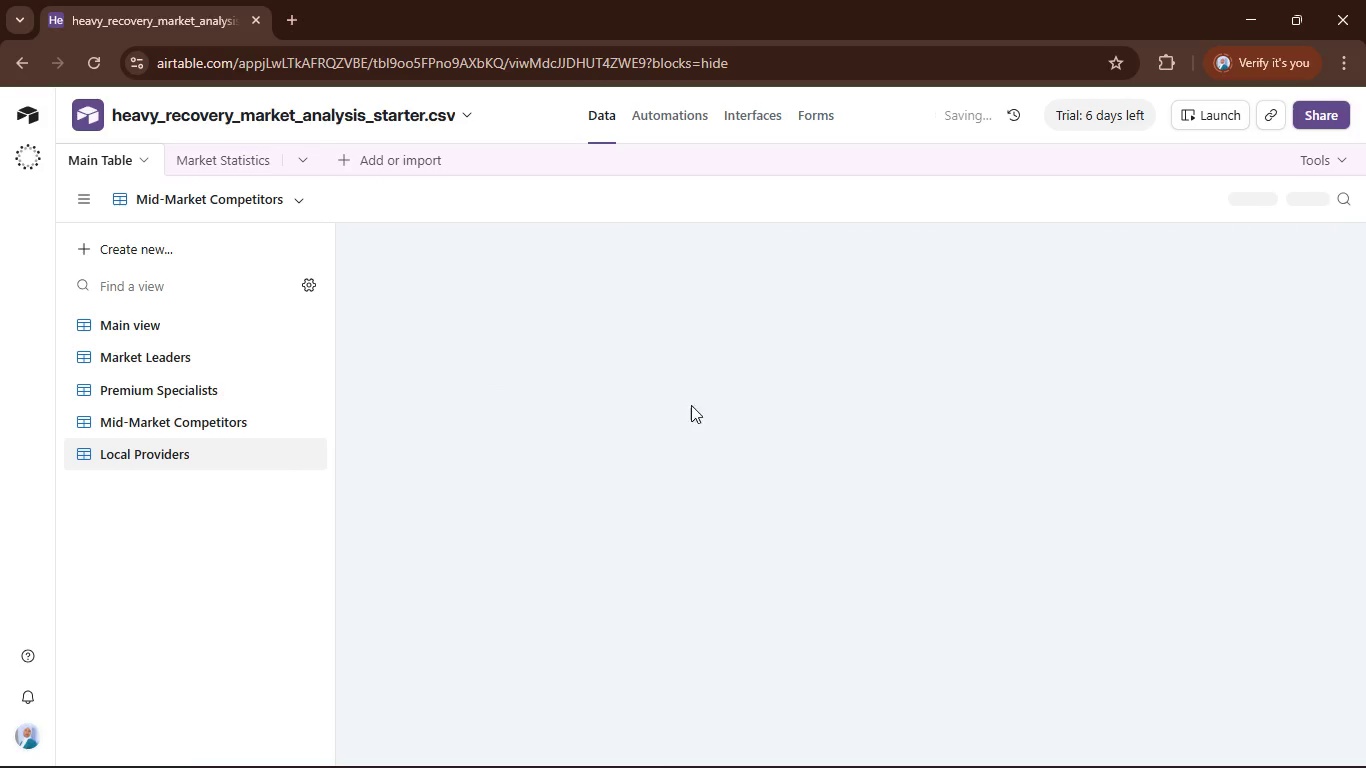 
mouse_move([774, 339])
 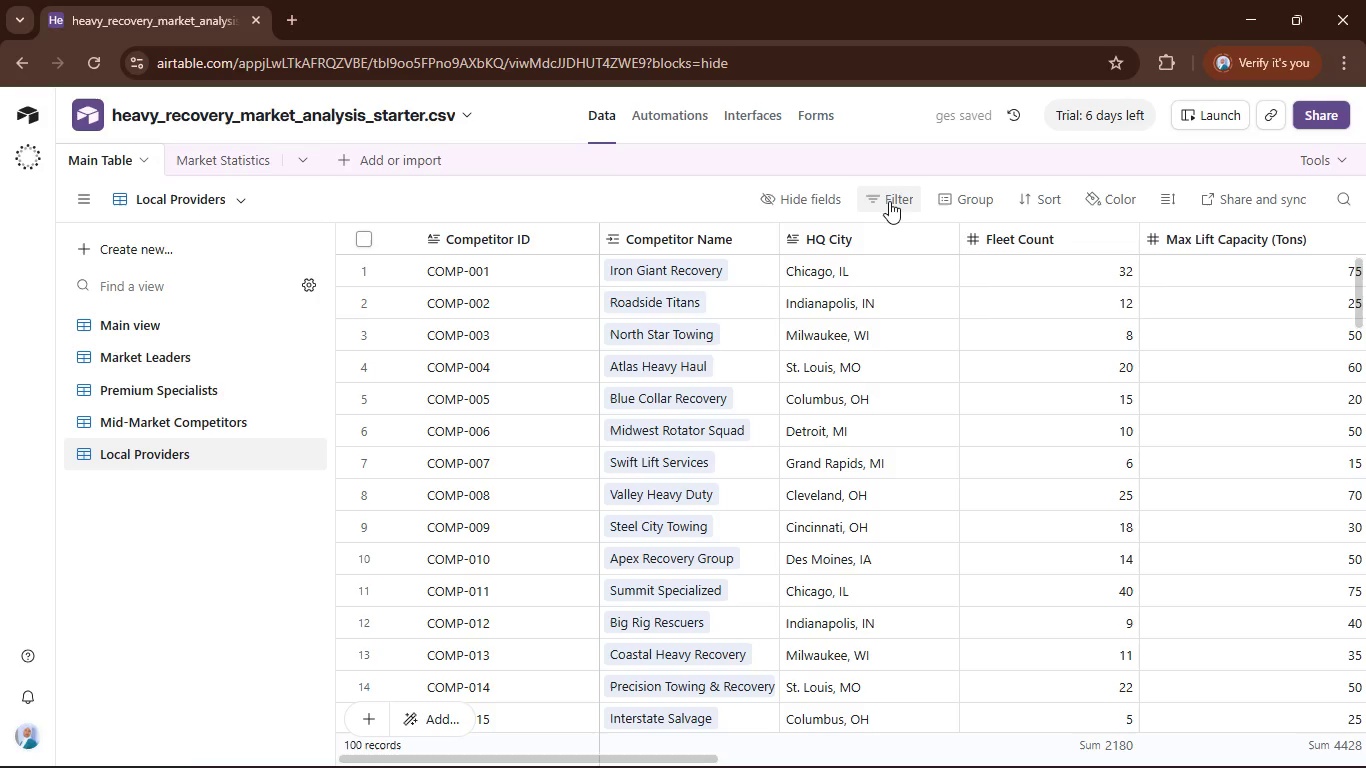 
left_click([890, 201])
 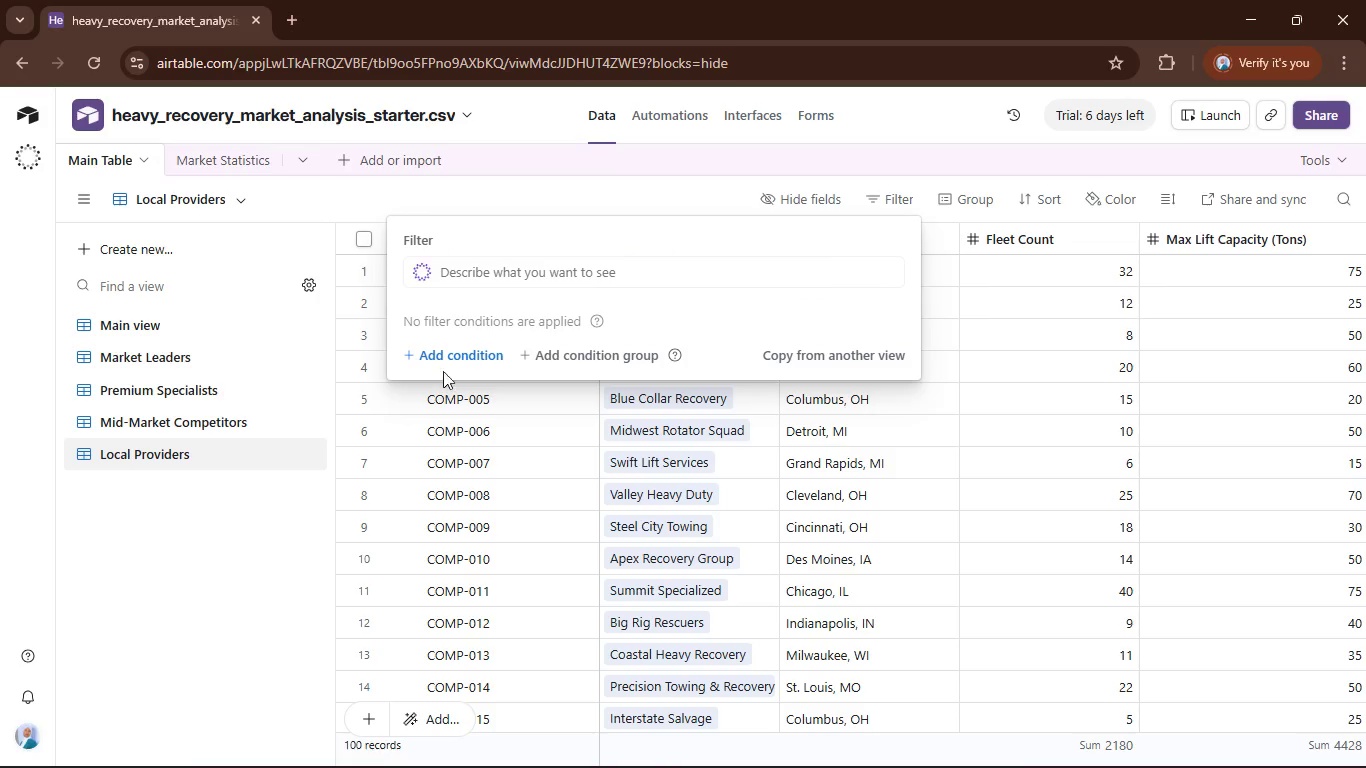 
left_click([479, 347])
 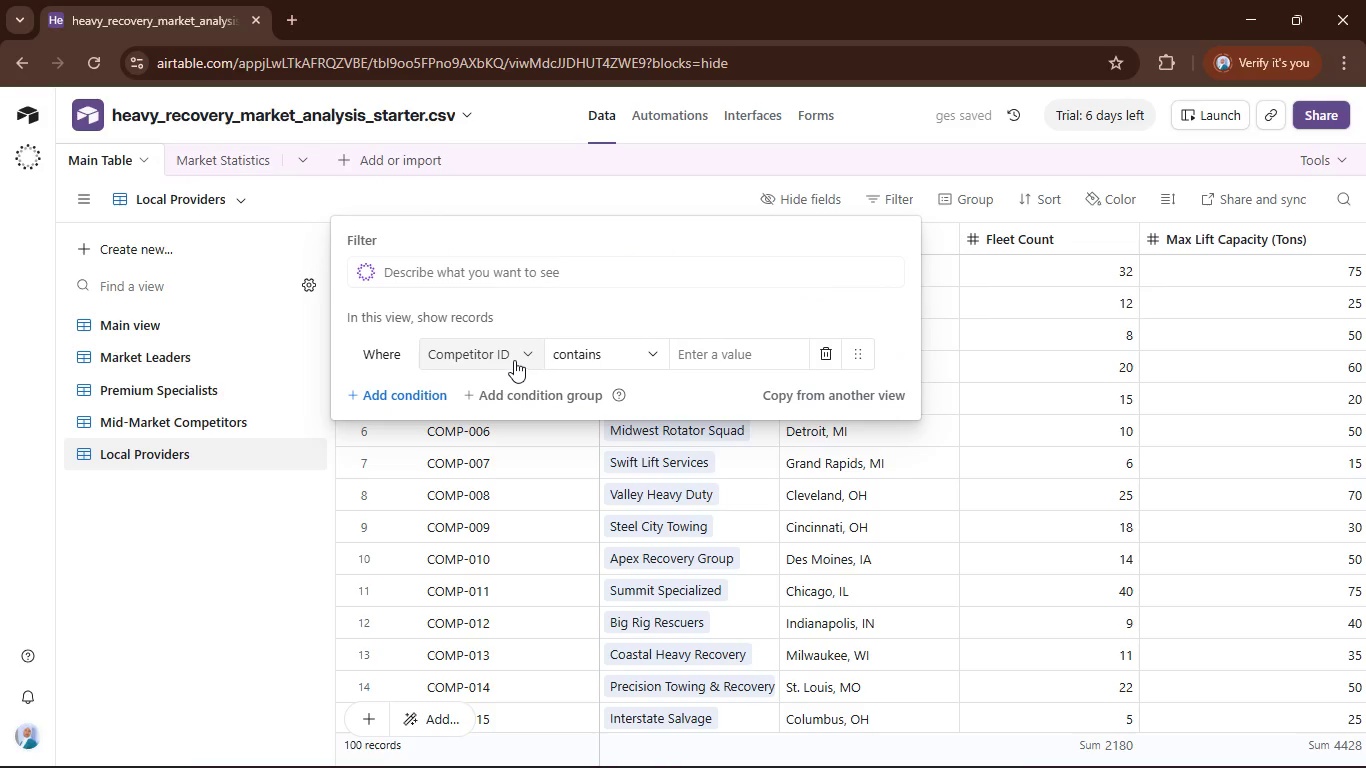 
left_click([516, 360])
 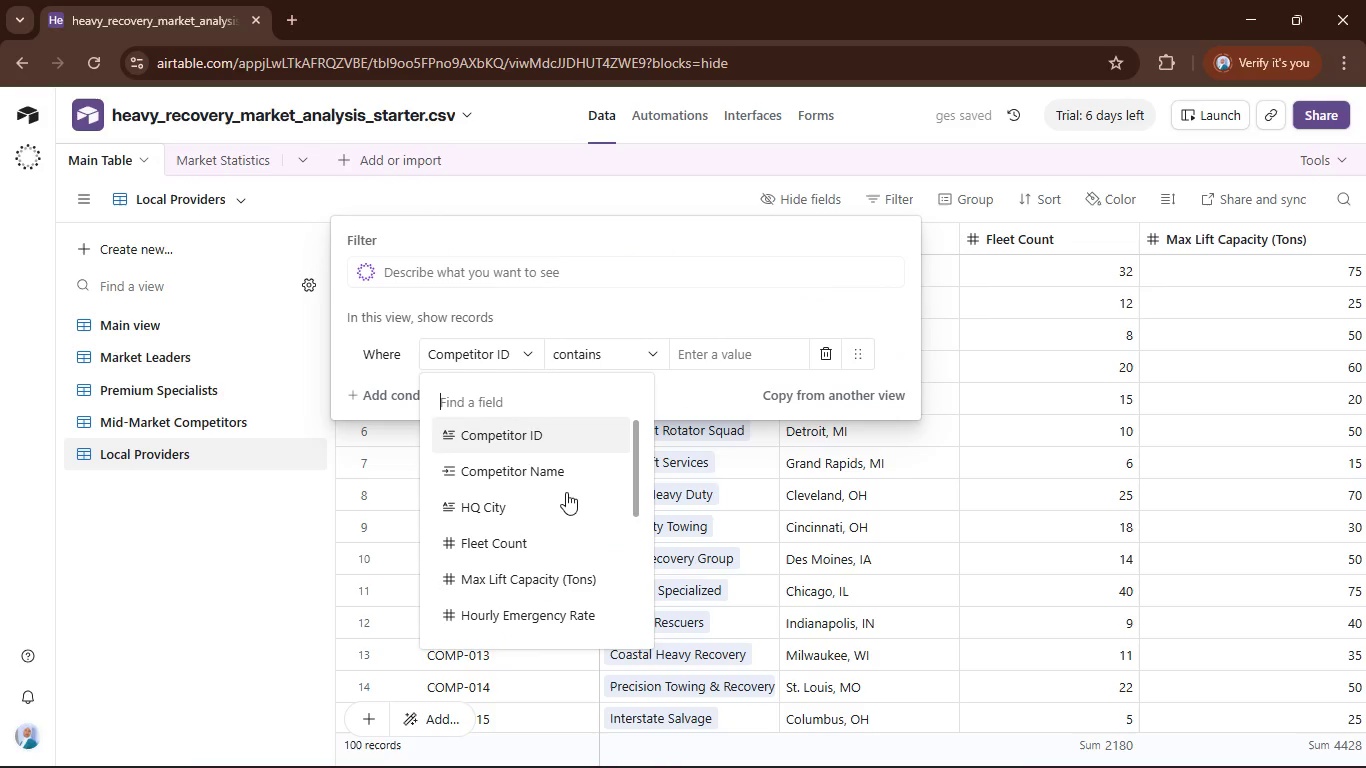 
scroll: coordinate [564, 502], scroll_direction: down, amount: 6.0
 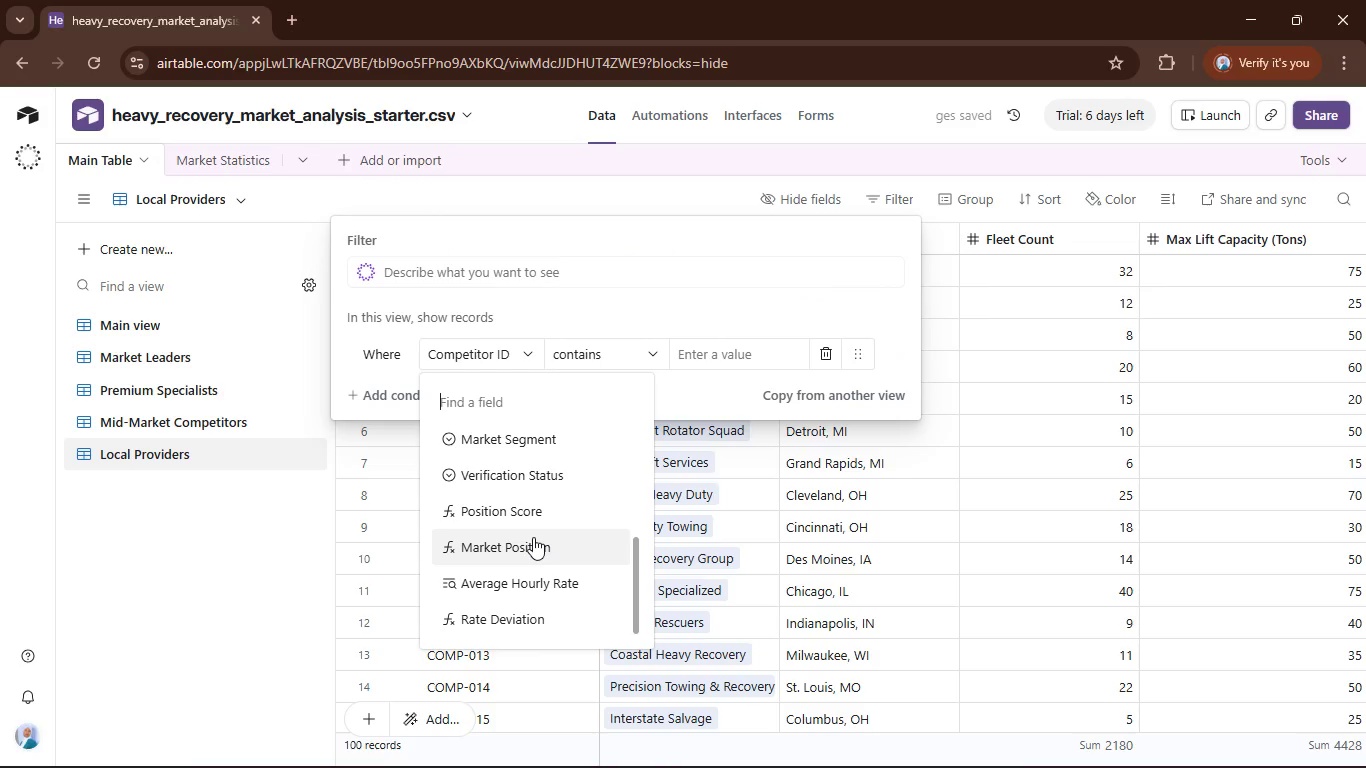 
left_click([533, 537])
 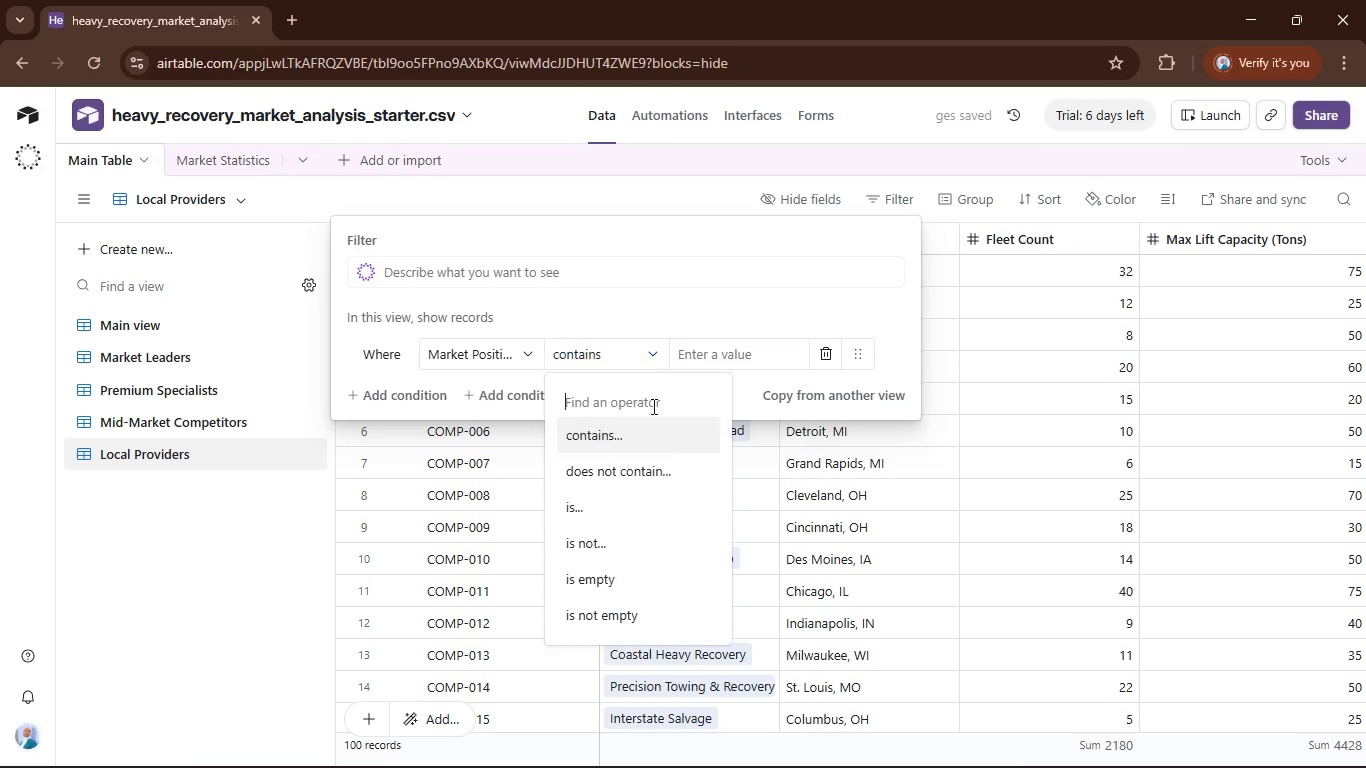 
left_click([658, 518])
 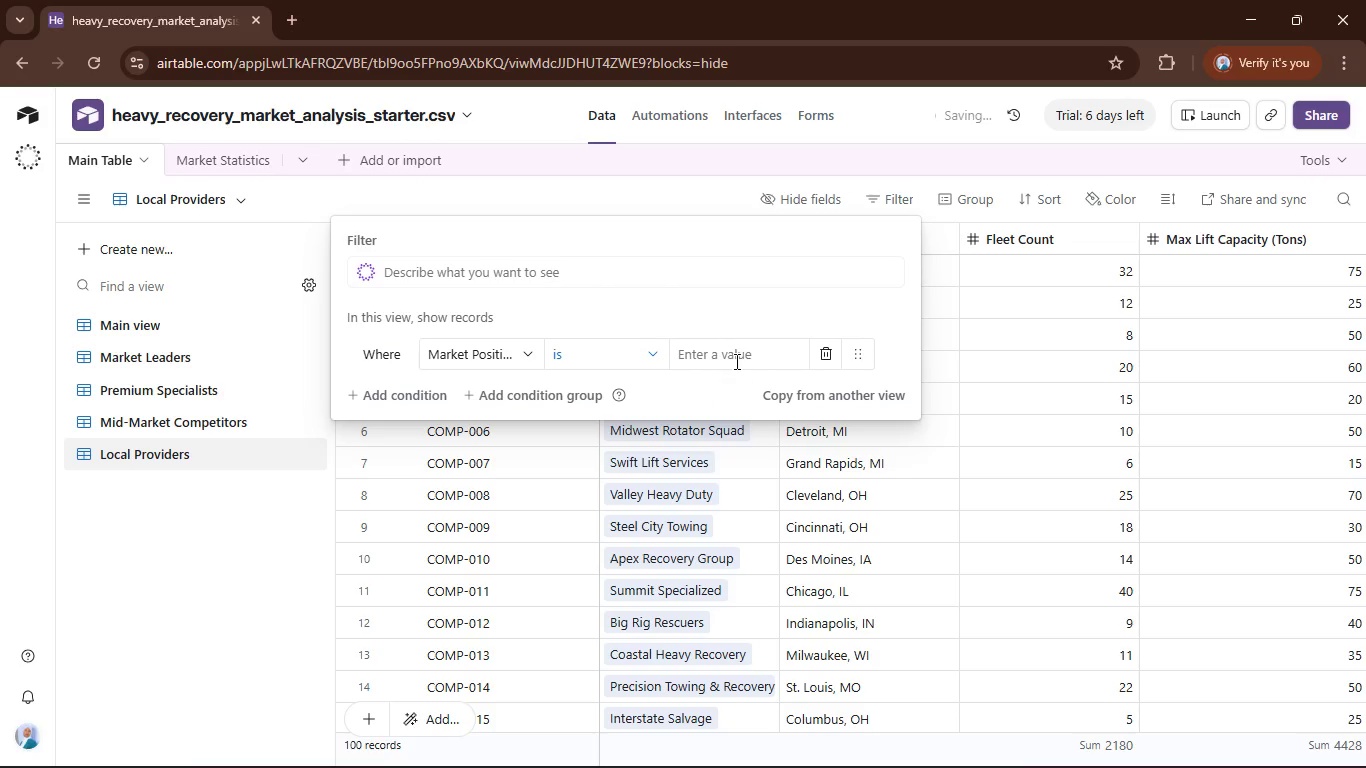 
left_click([736, 358])
 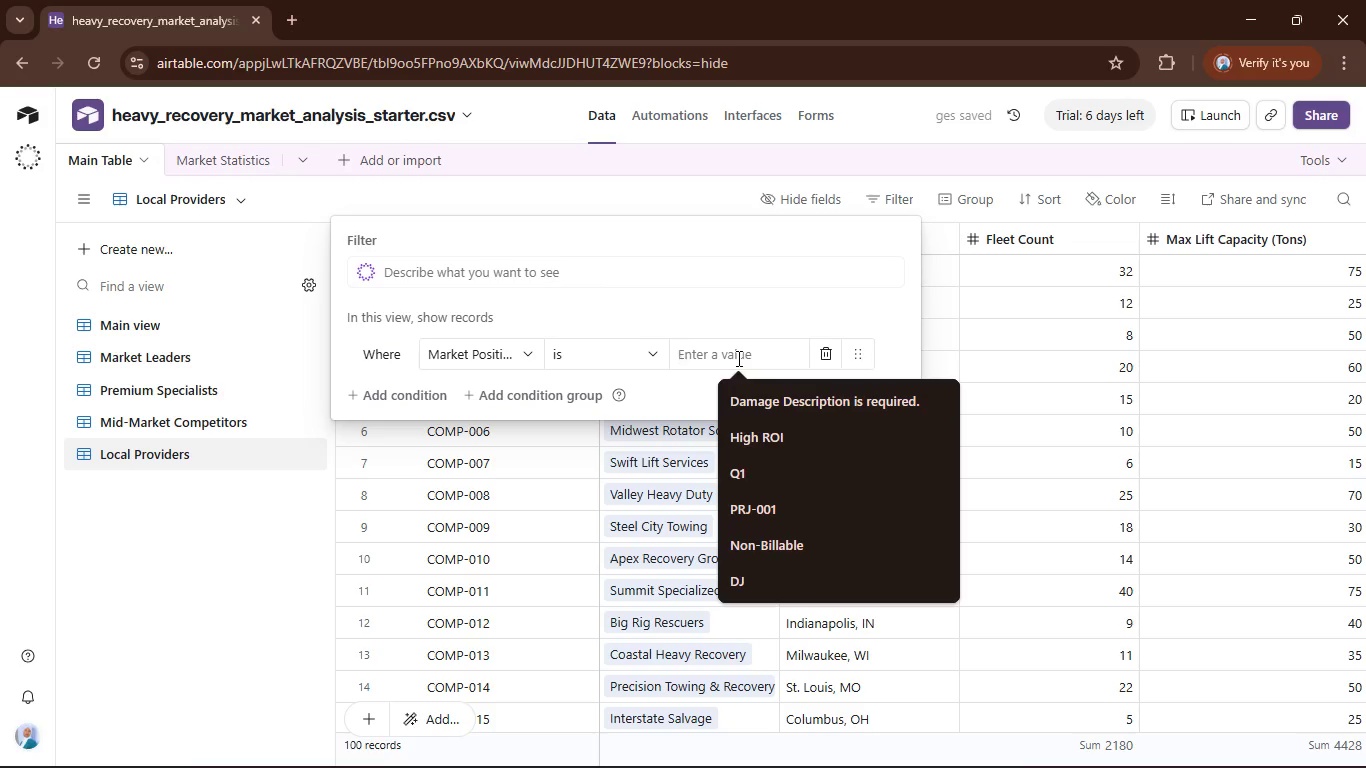 
type(Local Providers)
key(Backspace)
 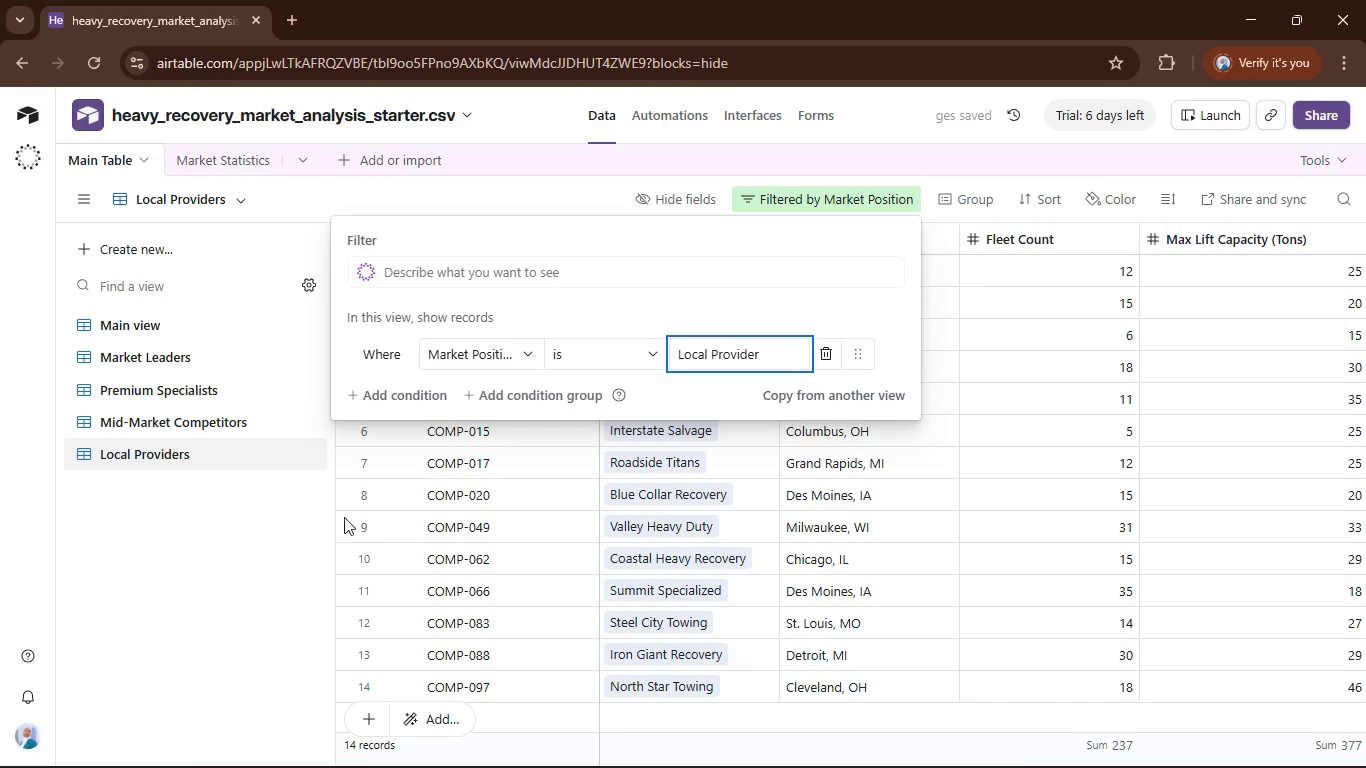 
left_click([281, 520])
 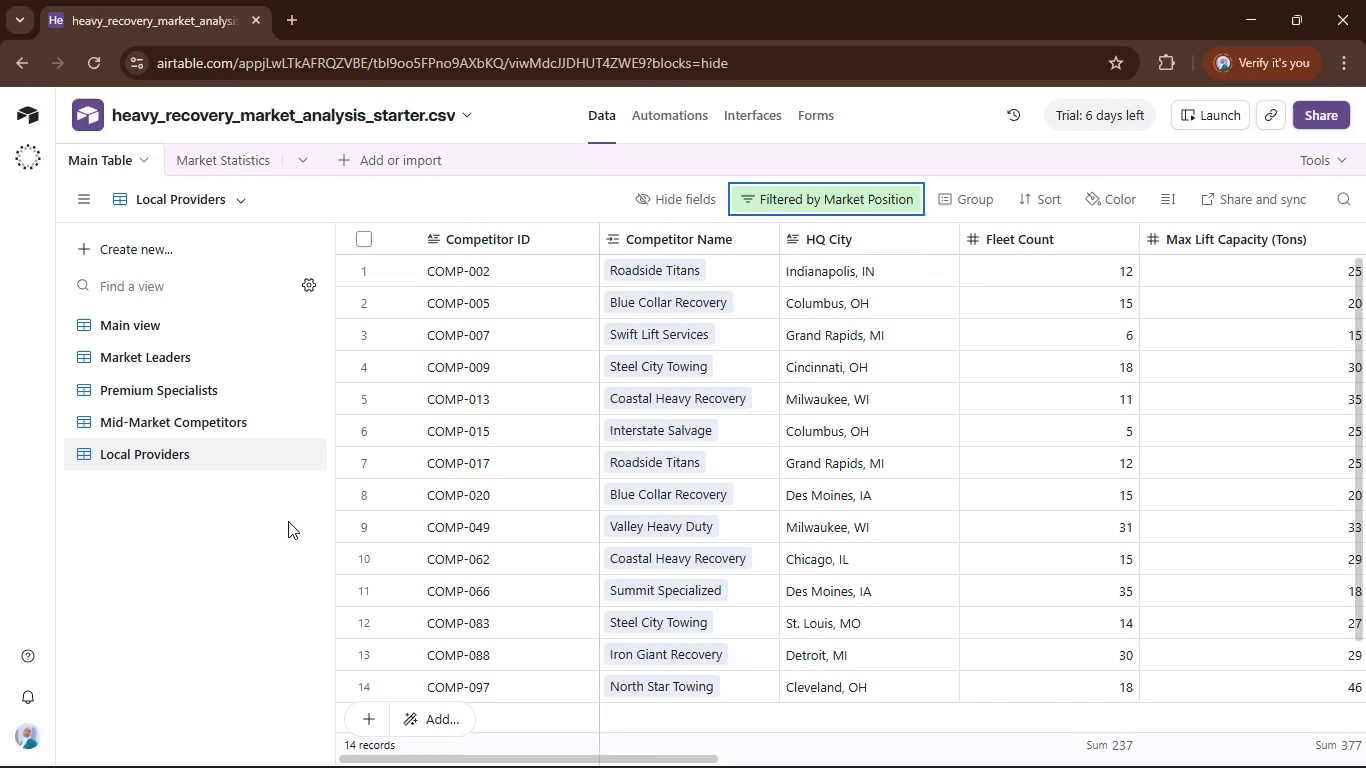 
wait(11.38)
 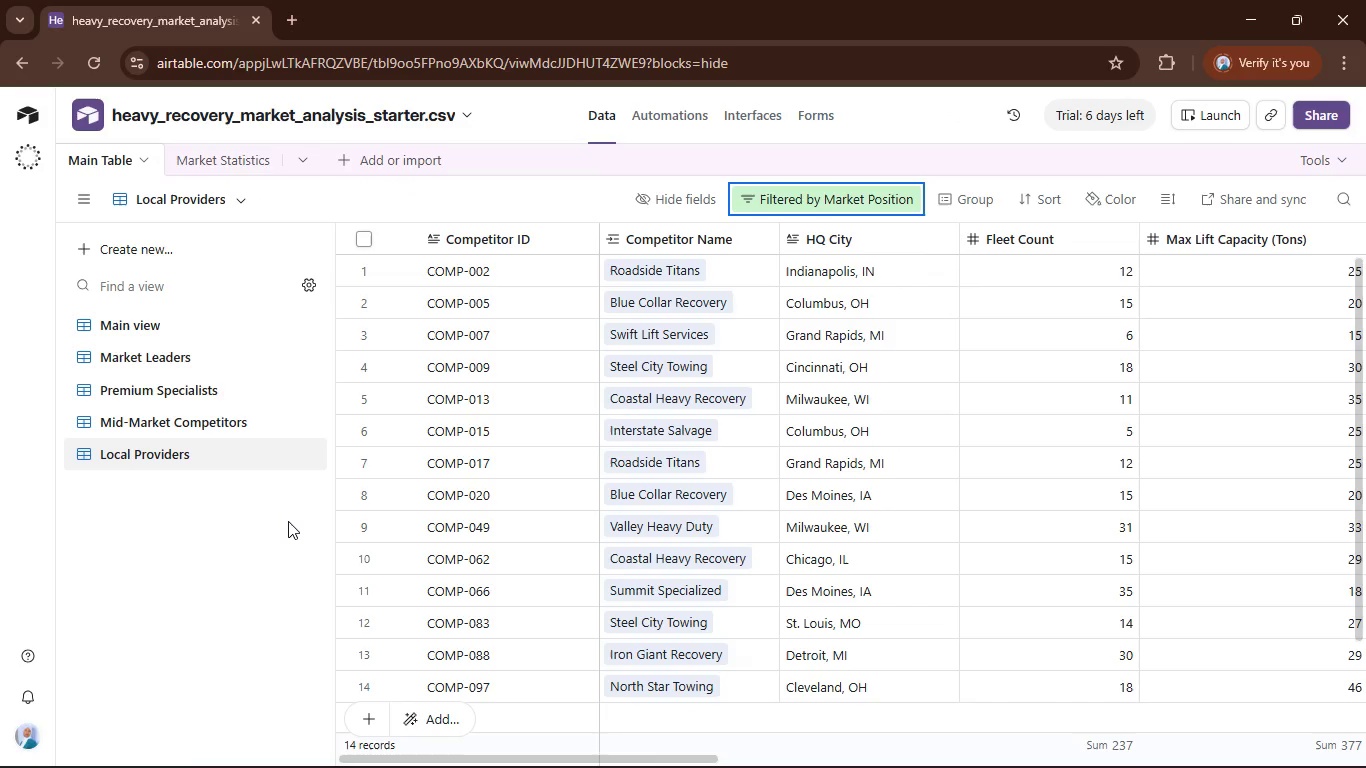 
left_click([178, 584])
 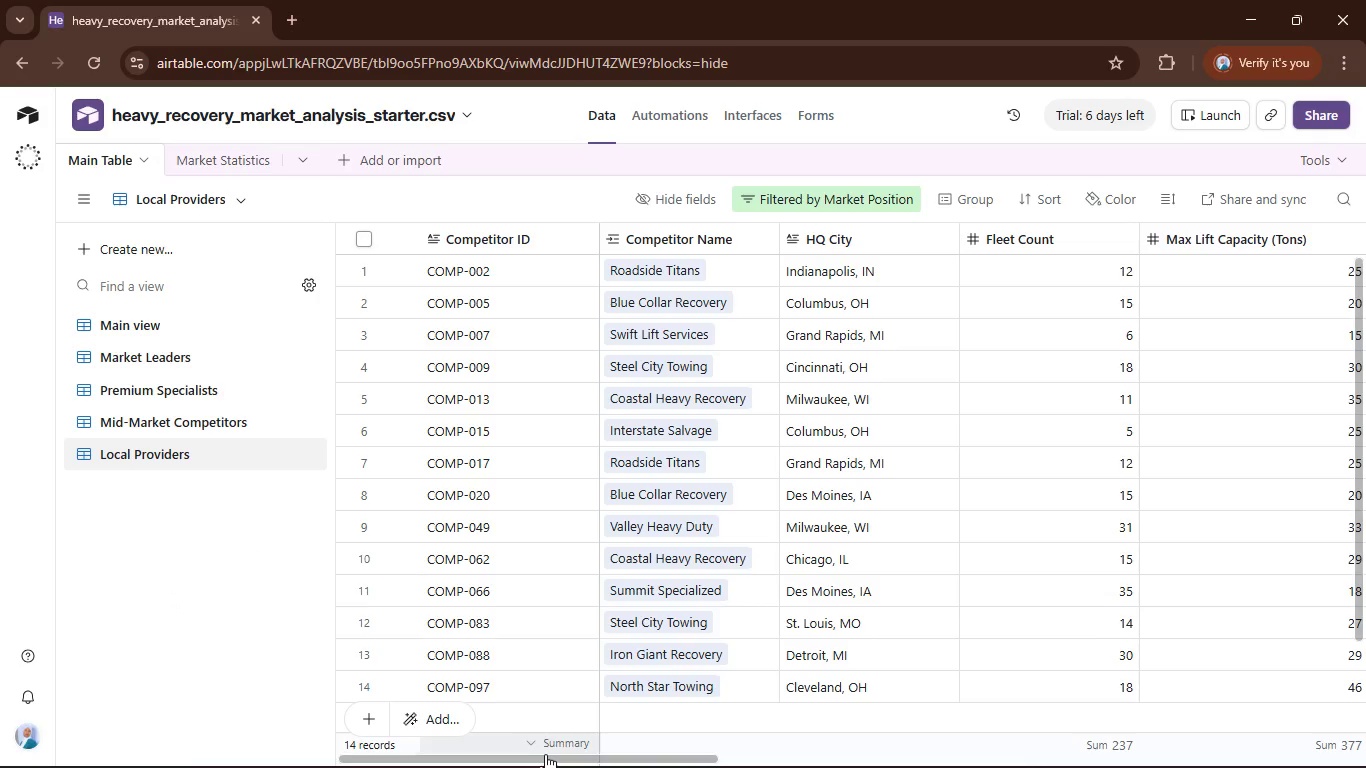 
left_click_drag(start_coordinate=[549, 756], to_coordinate=[1214, 767])
 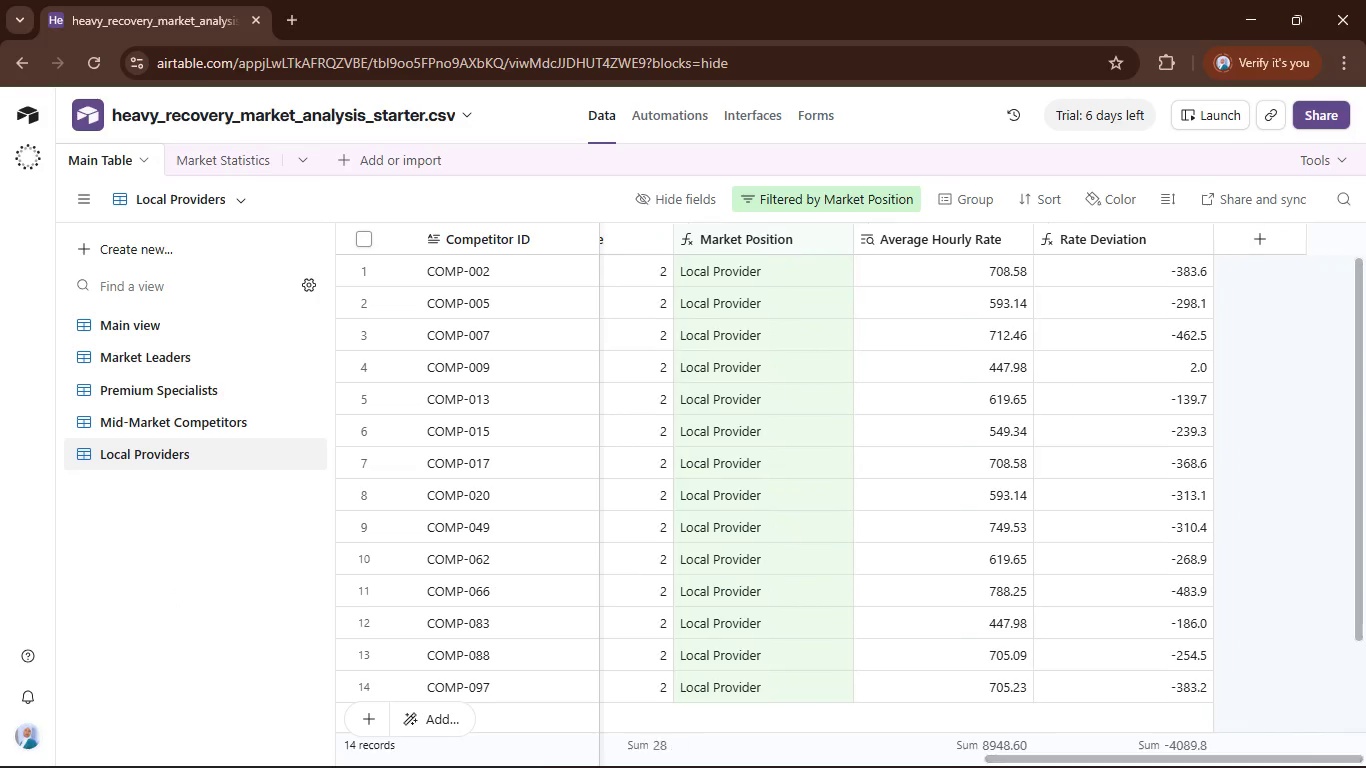 
left_click_drag(start_coordinate=[1217, 767], to_coordinate=[1094, 724])
 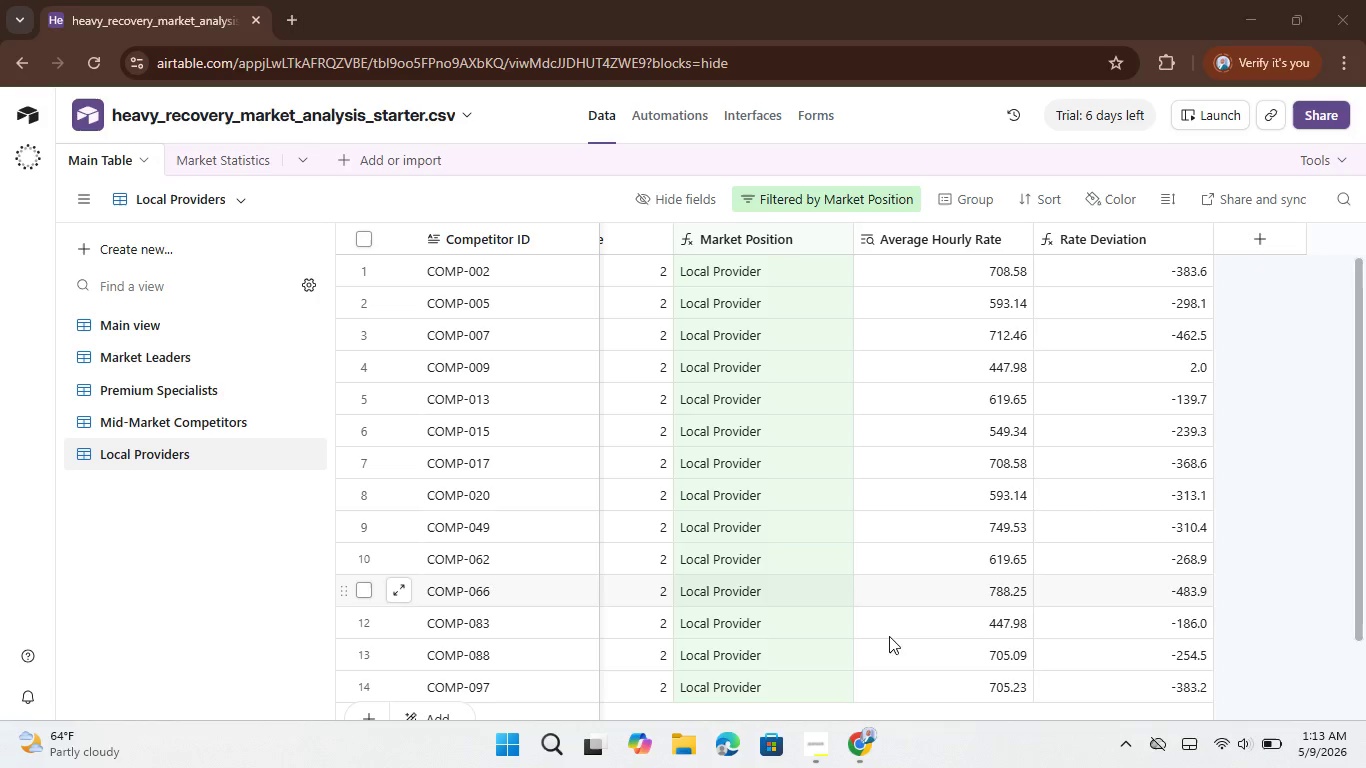 
left_click([817, 743])